 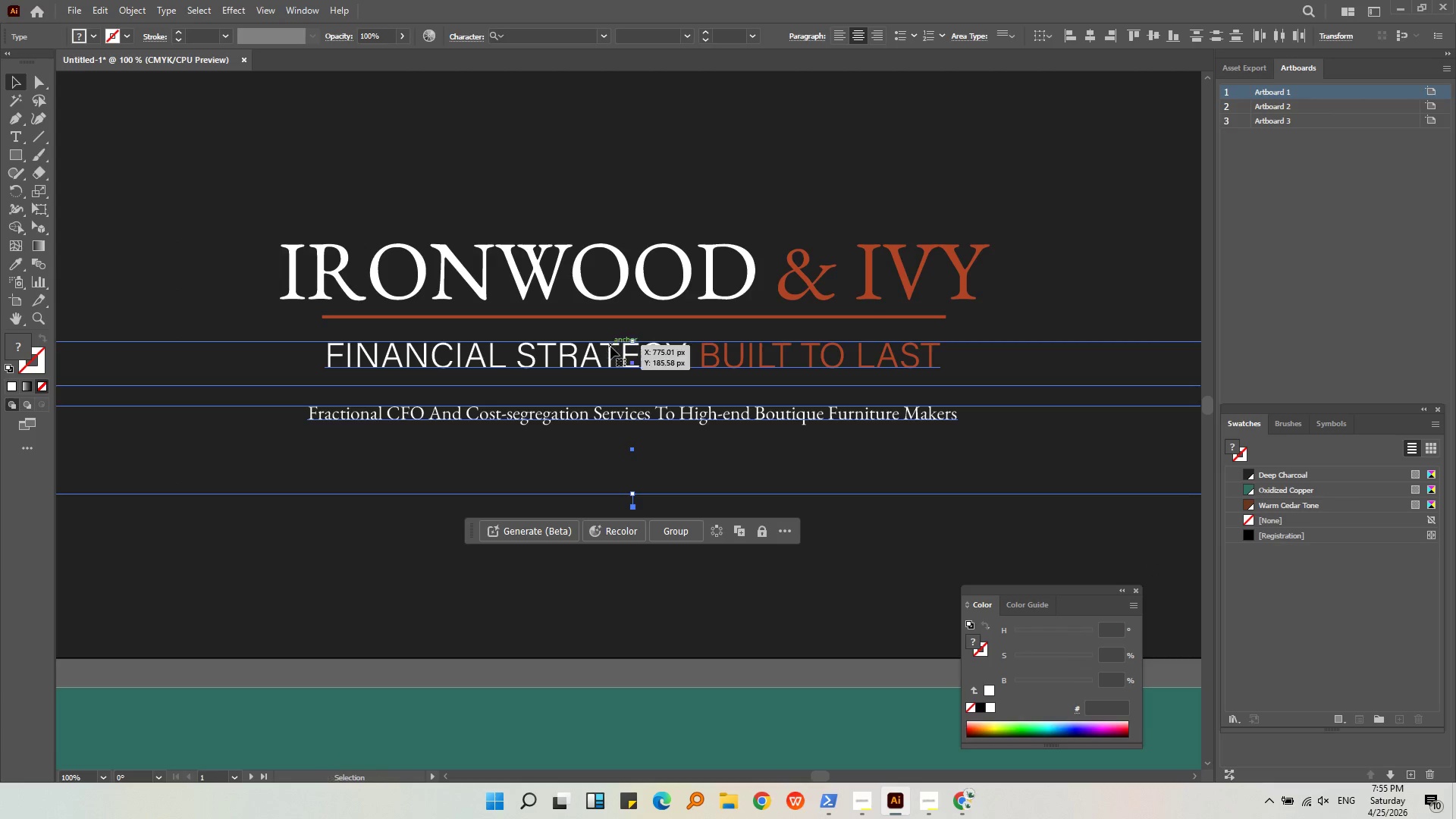 
left_click_drag(start_coordinate=[610, 358], to_coordinate=[610, 370])
 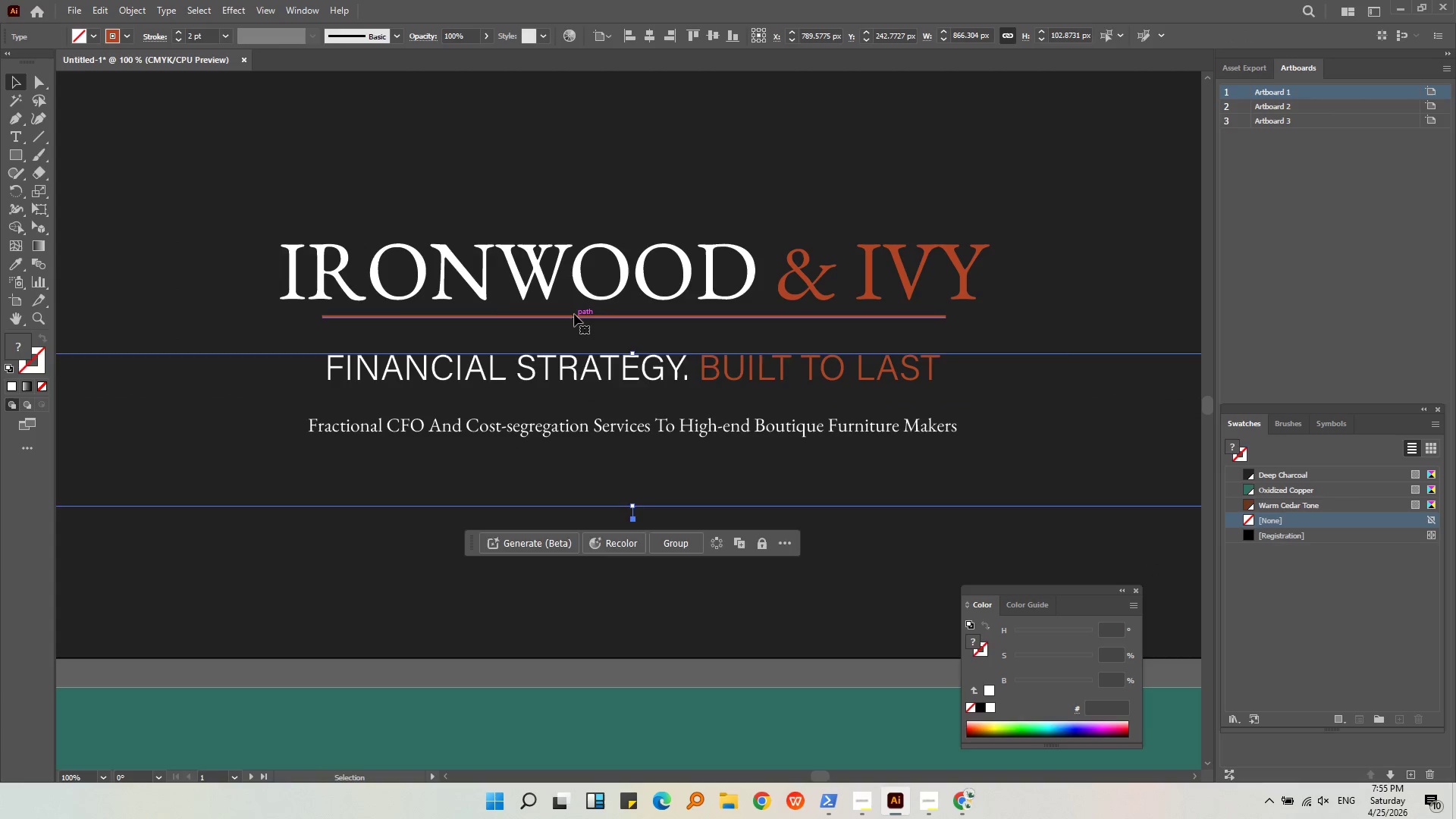 
hold_key(key=ShiftLeft, duration=0.45)
 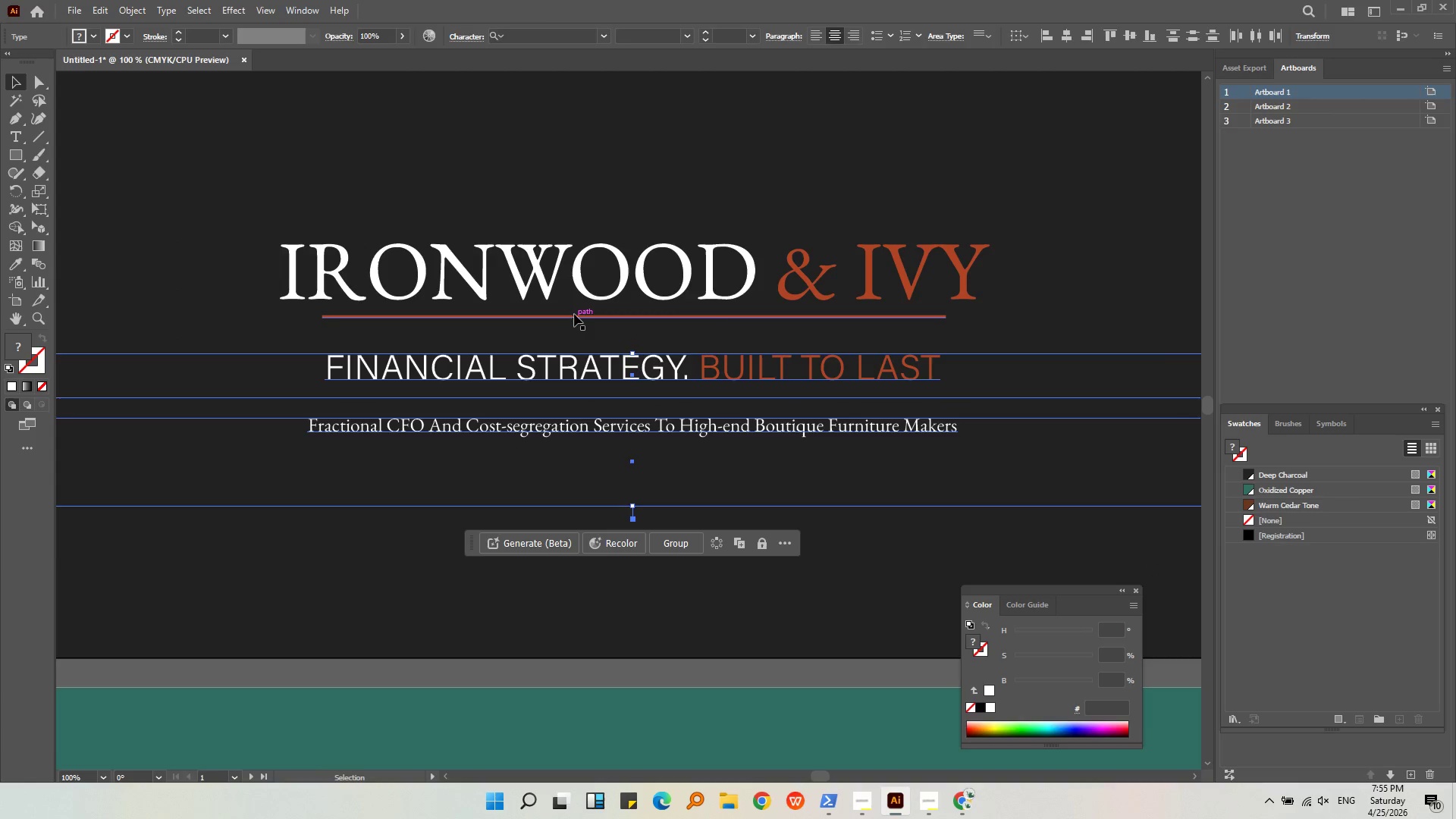 
left_click([574, 314])
 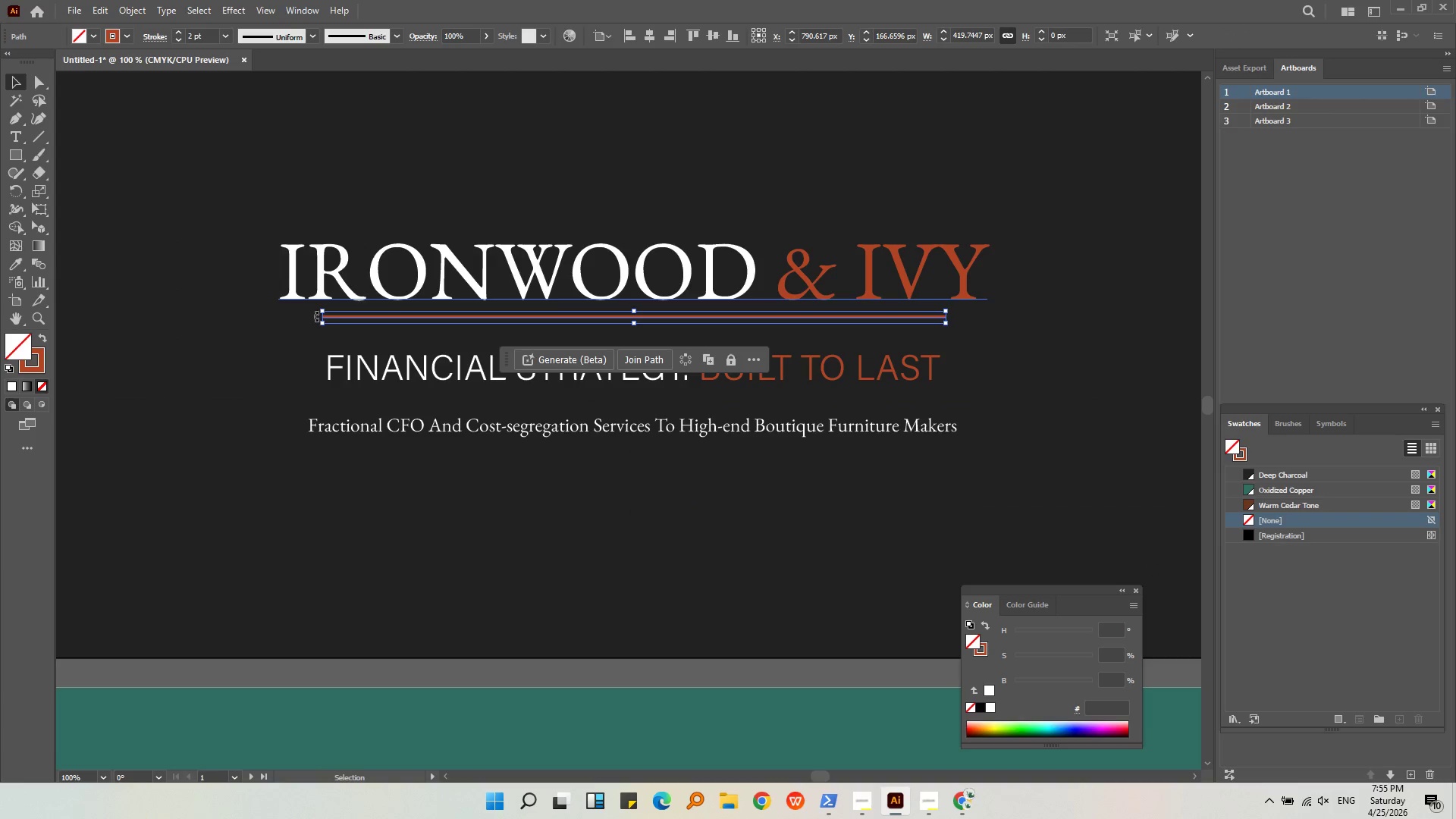 
left_click_drag(start_coordinate=[321, 317], to_coordinate=[281, 317])
 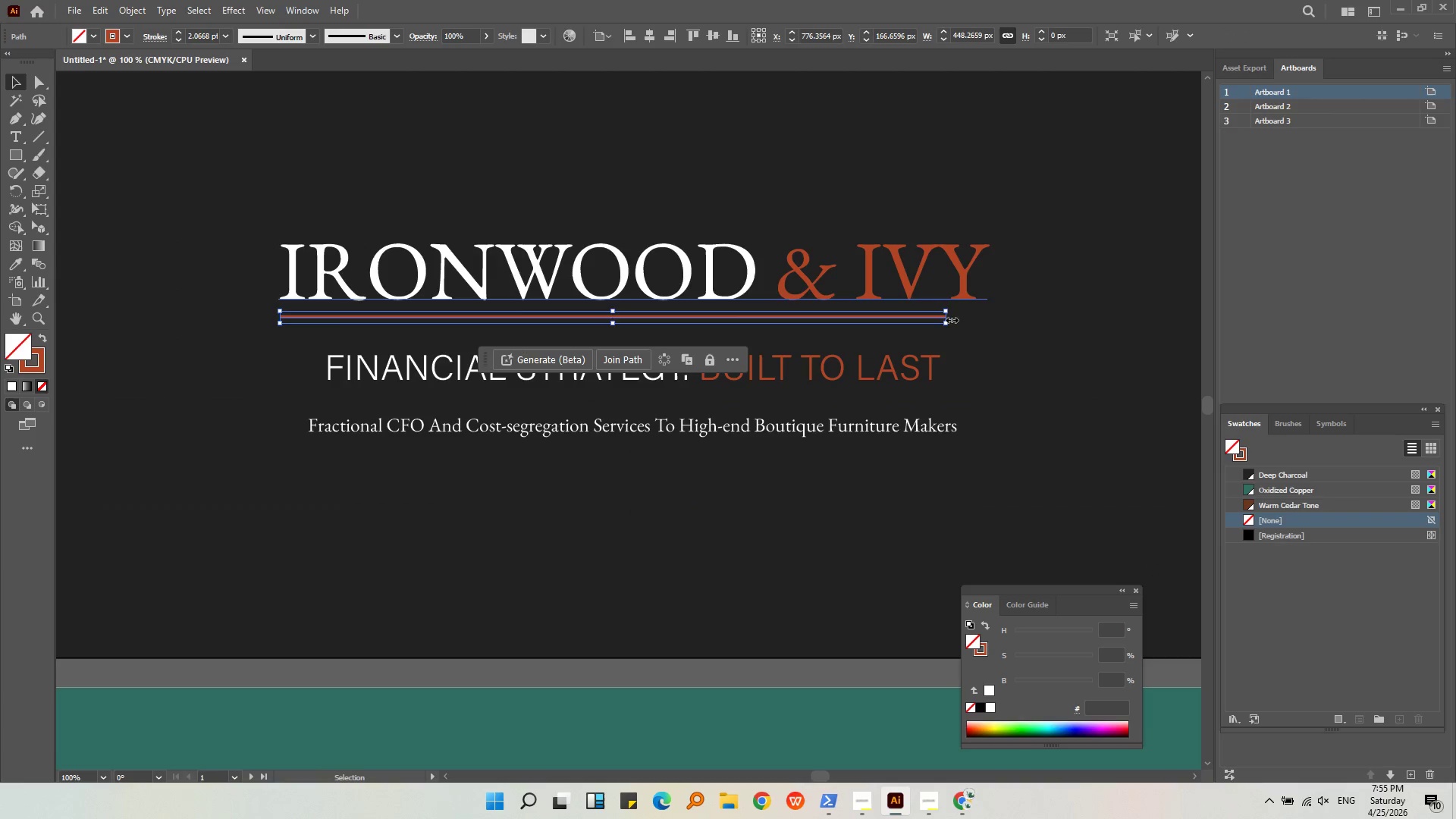 
left_click_drag(start_coordinate=[947, 318], to_coordinate=[990, 323])
 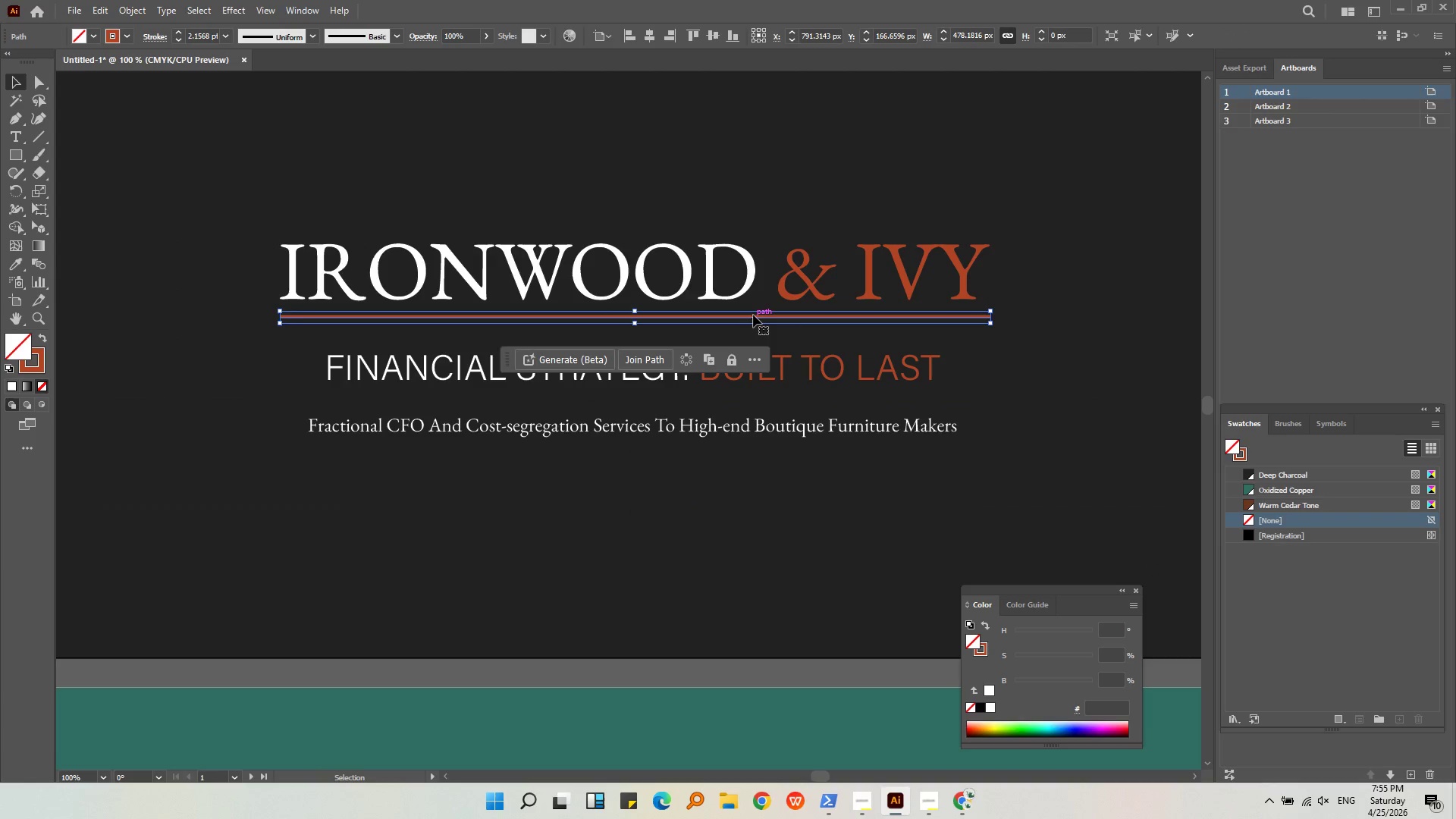 
left_click_drag(start_coordinate=[753, 315], to_coordinate=[753, 325])
 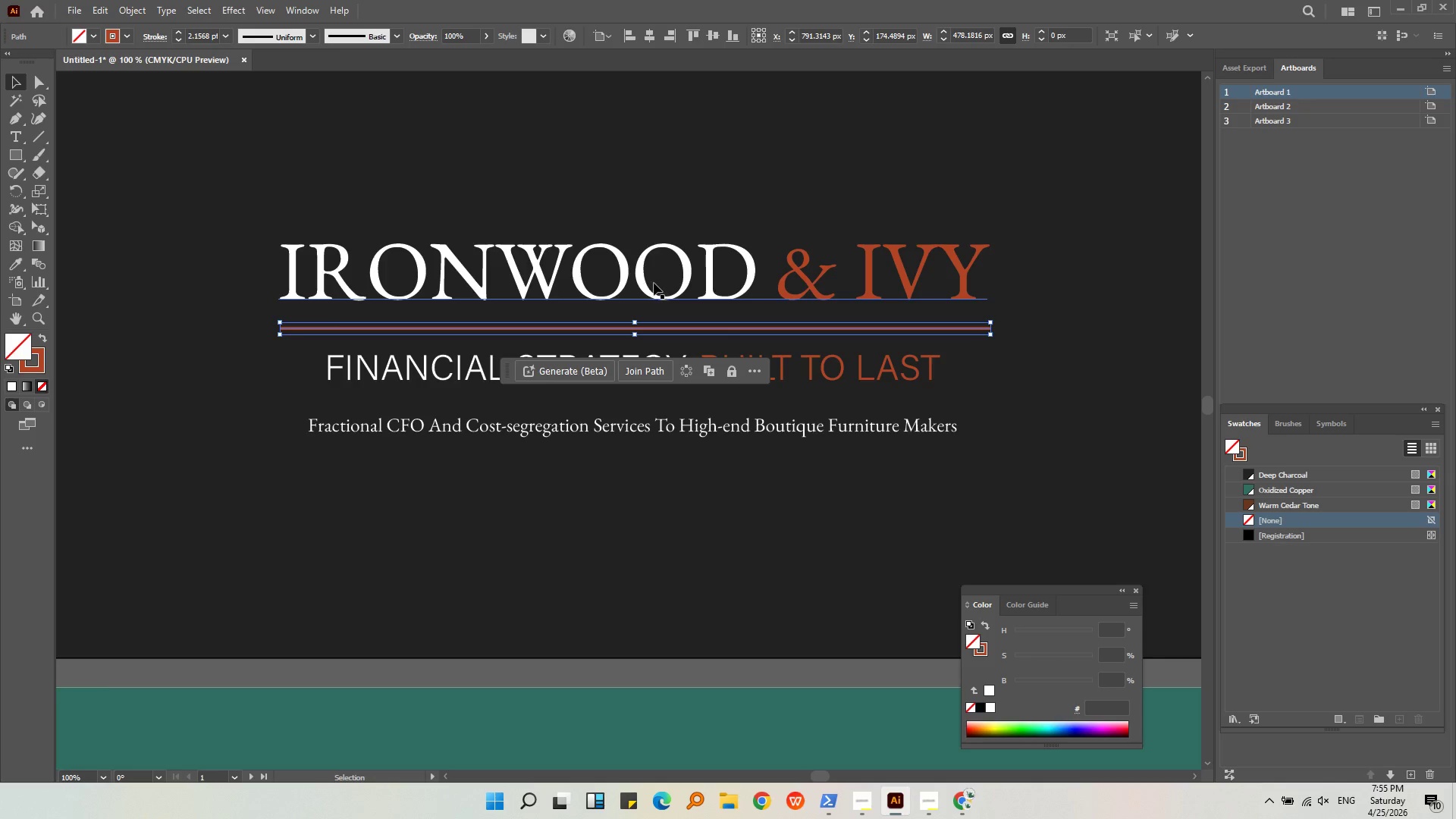 
hold_key(key=ShiftLeft, duration=0.92)
 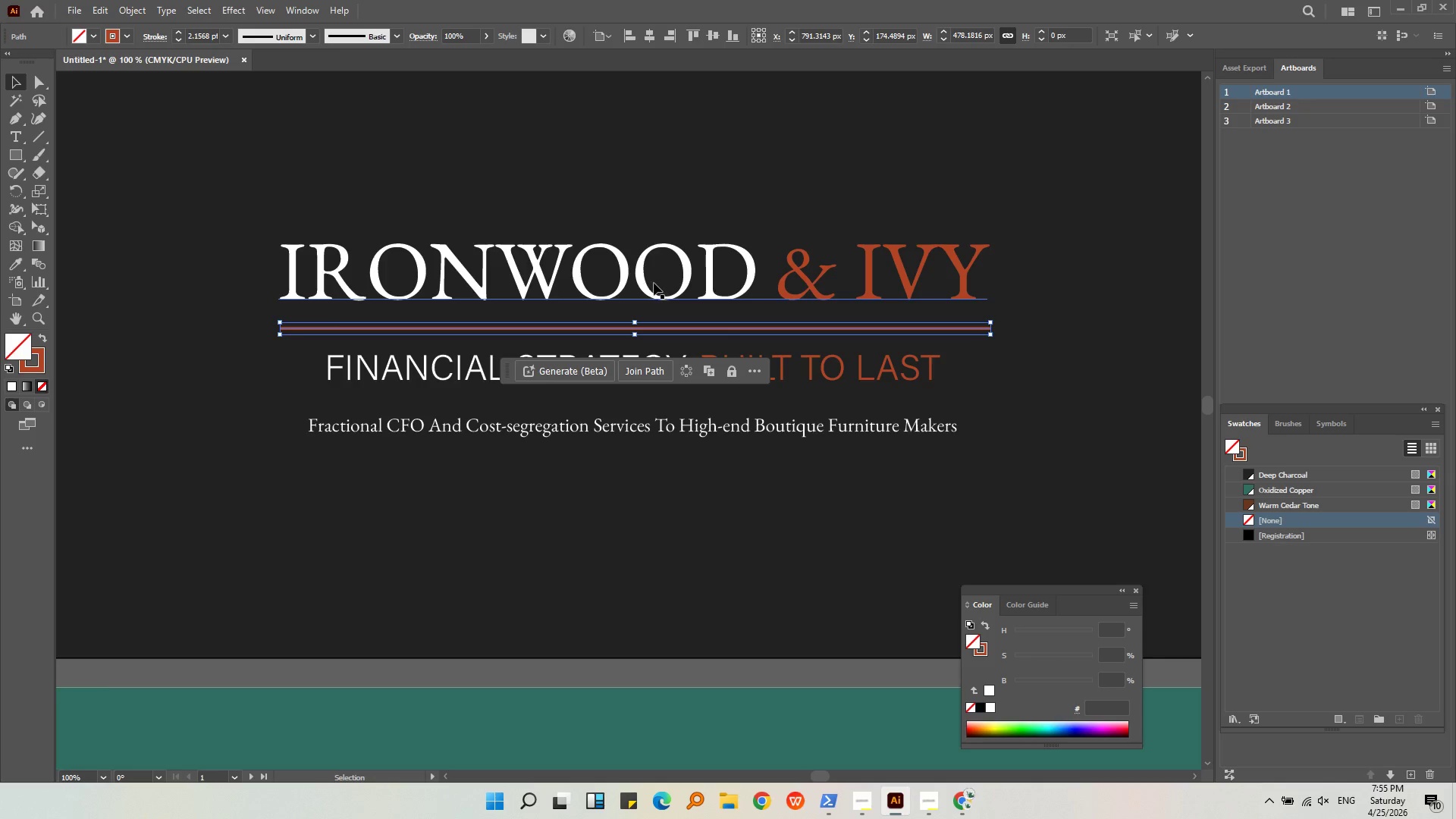 
key(Meta+MetaLeft)
 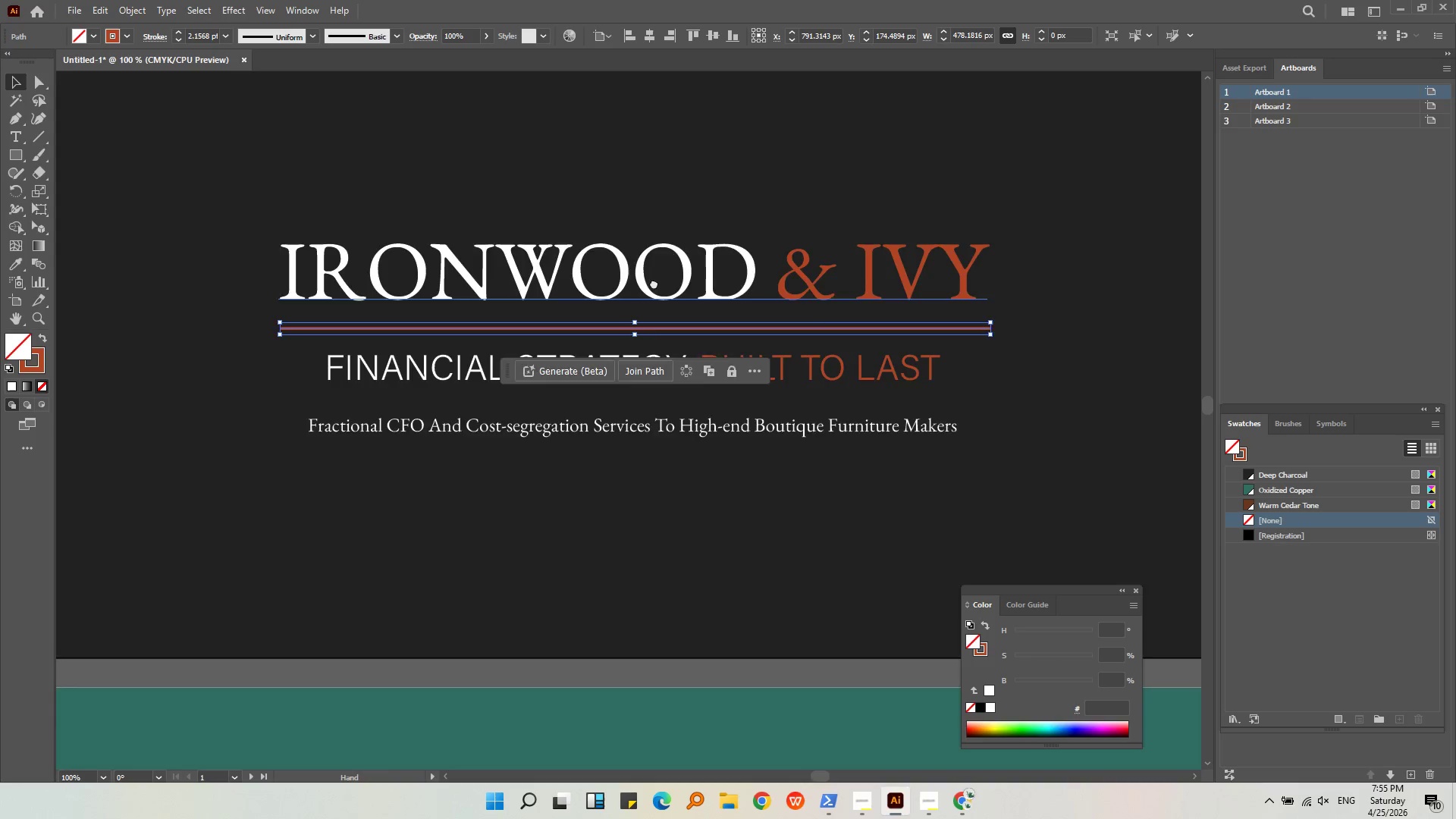 
scroll: coordinate [654, 283], scroll_direction: down, amount: 1.0
 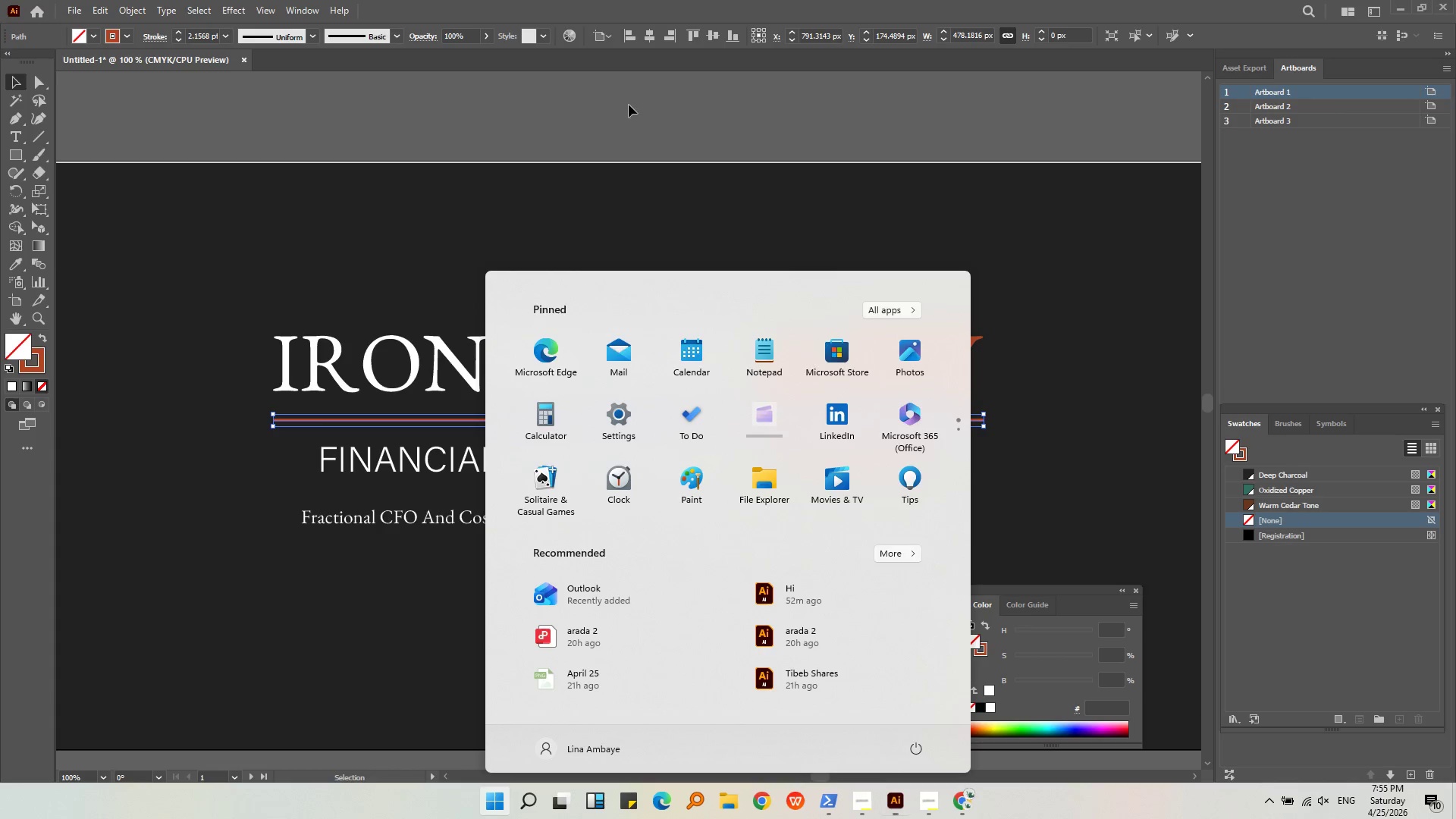 
double_click([632, 176])
 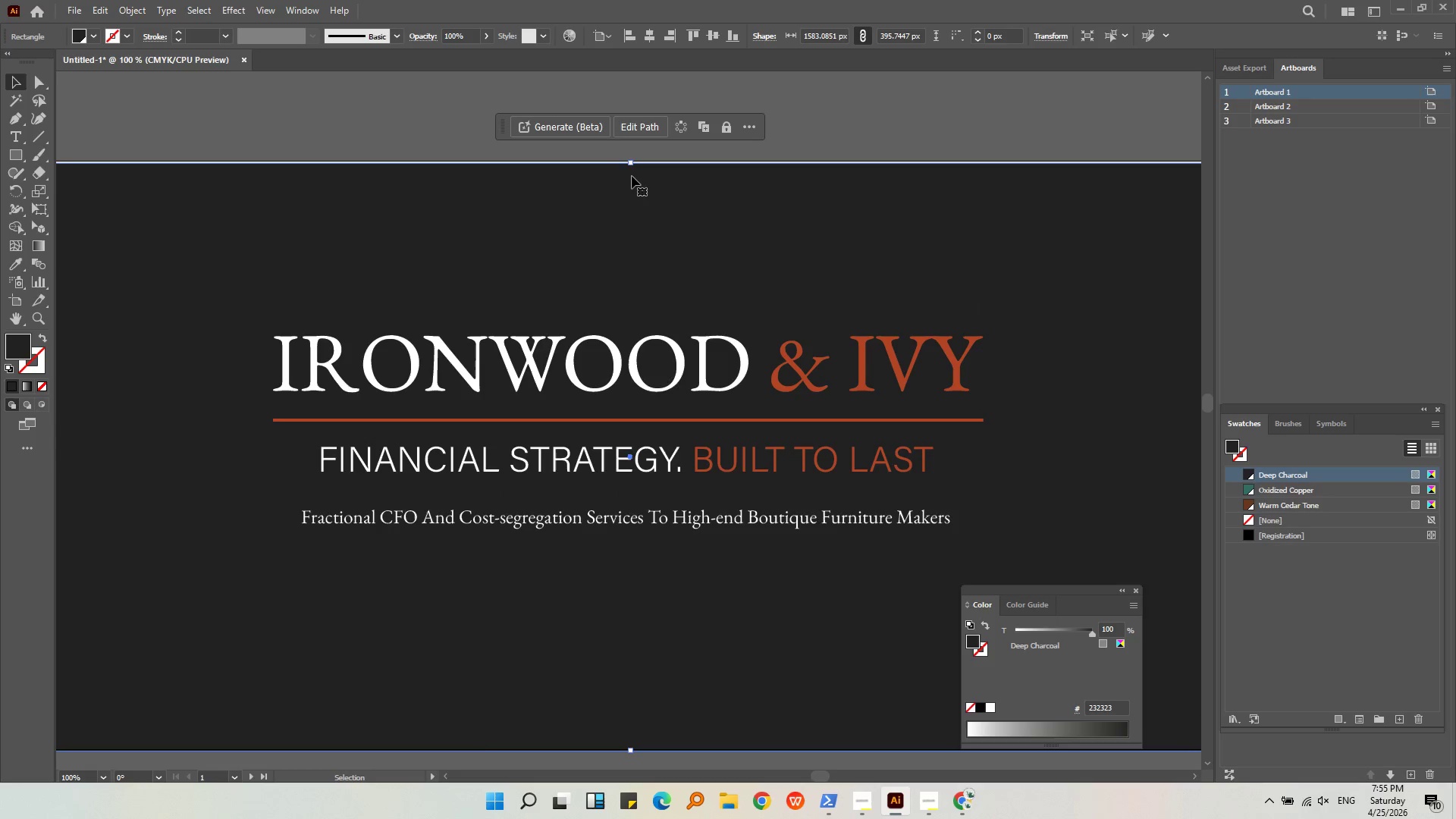 
hold_key(key=AltLeft, duration=0.34)
scroll: coordinate [632, 176], scroll_direction: up, amount: 2.0
 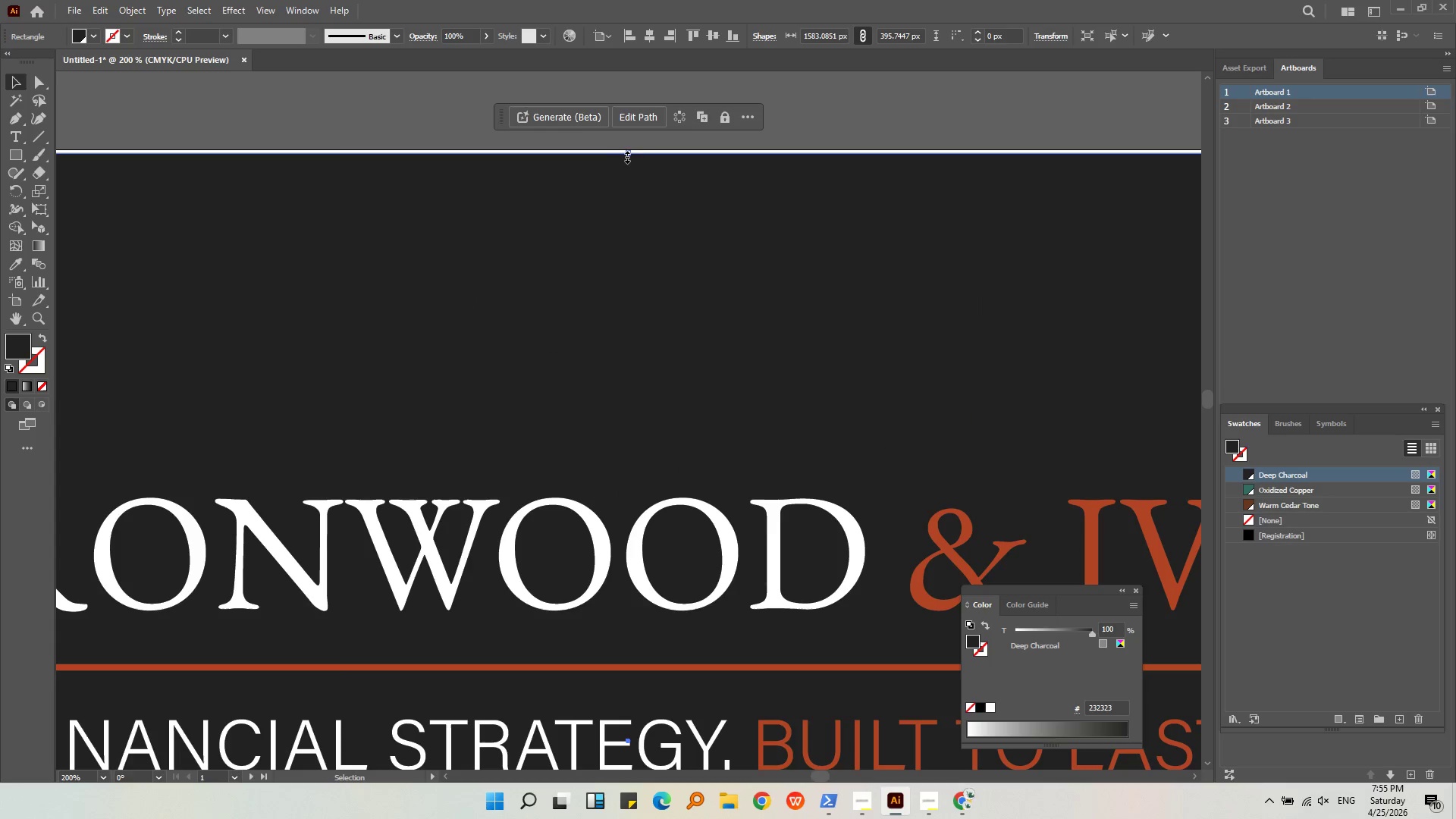 
left_click_drag(start_coordinate=[626, 152], to_coordinate=[626, 149])
 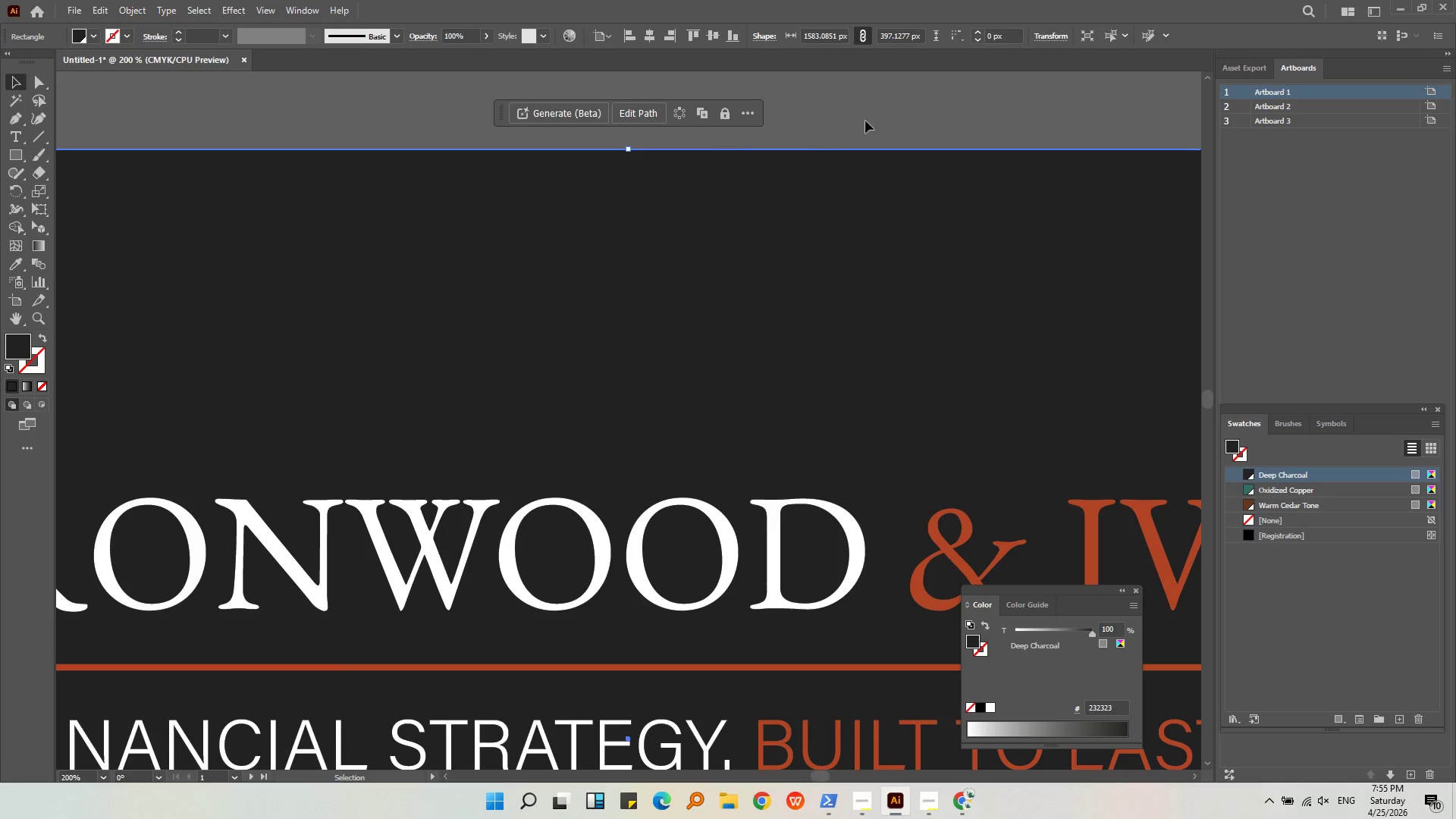 
left_click([885, 106])
 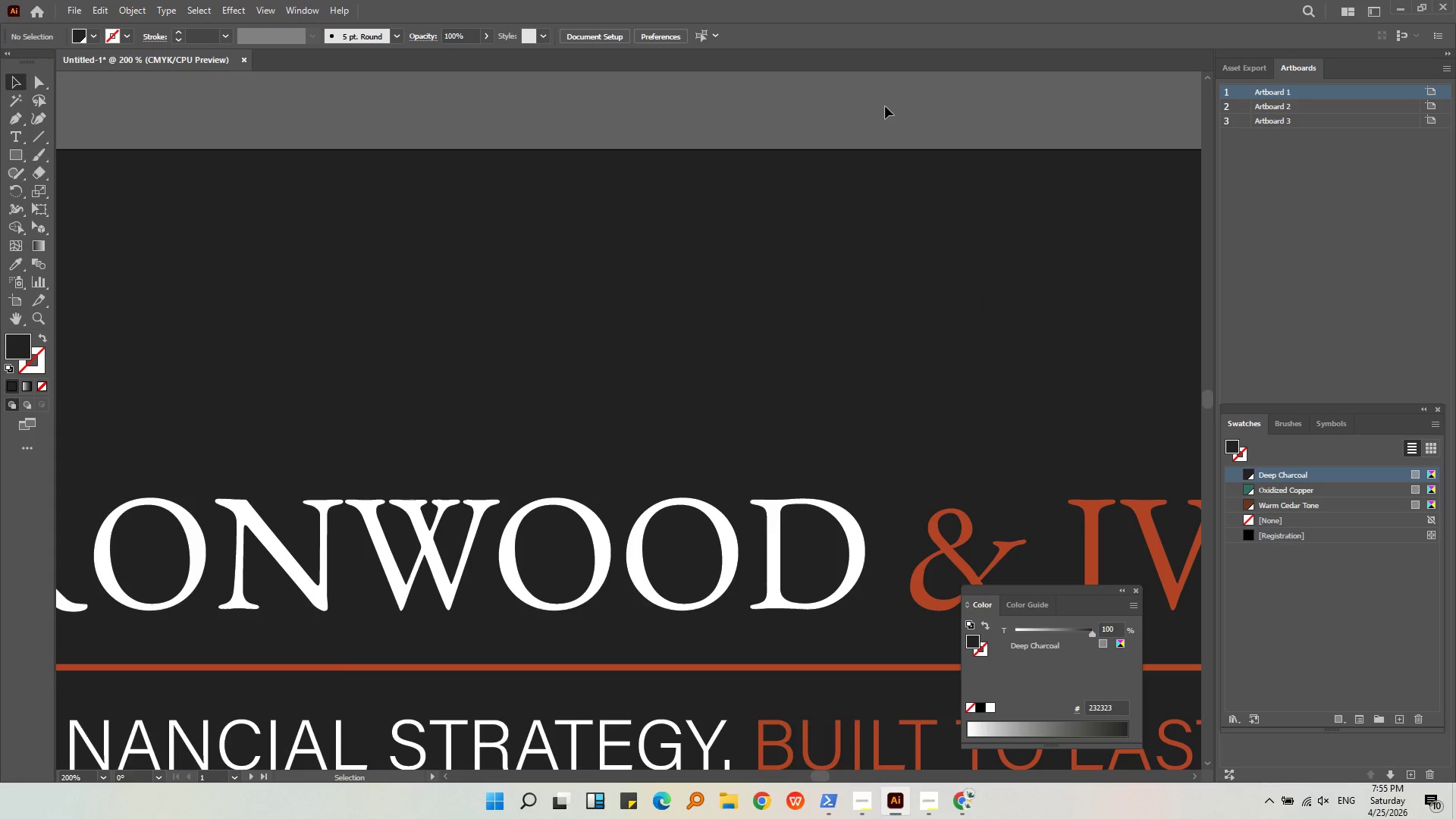 
hold_key(key=AltLeft, duration=0.62)
scroll: coordinate [765, 111], scroll_direction: down, amount: 3.0
 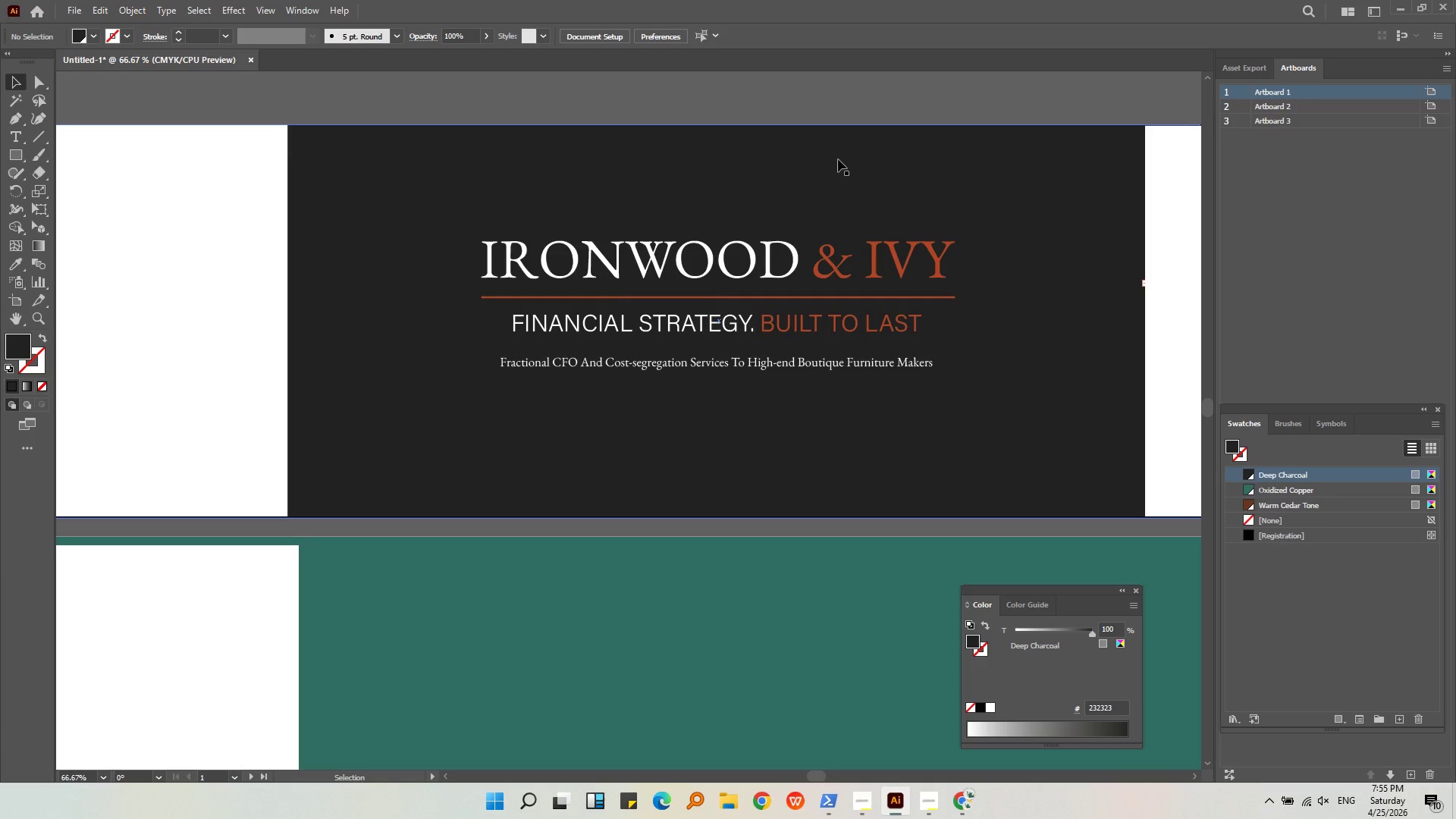 
middle_click([898, 170])
 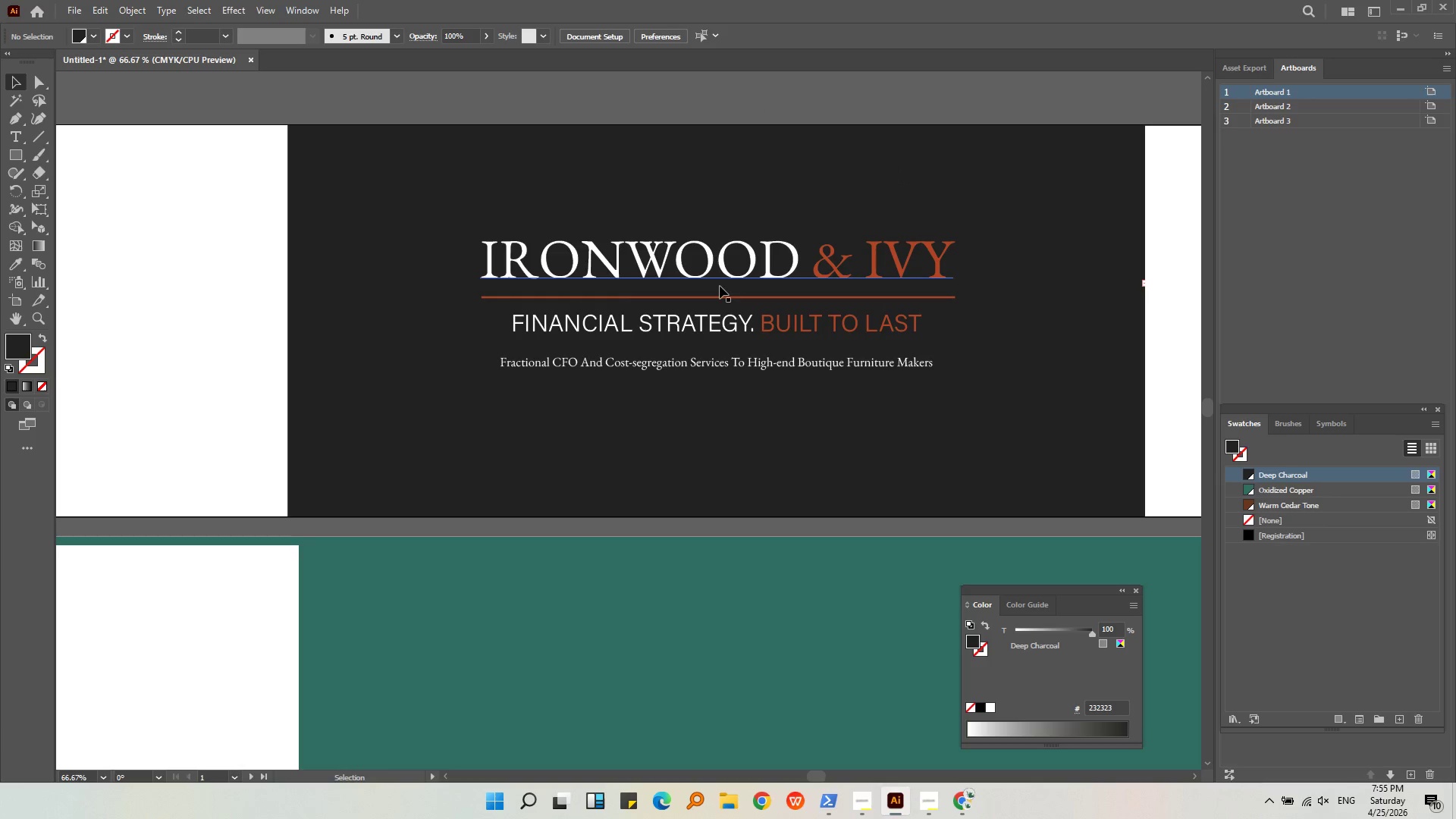 
left_click([717, 293])
 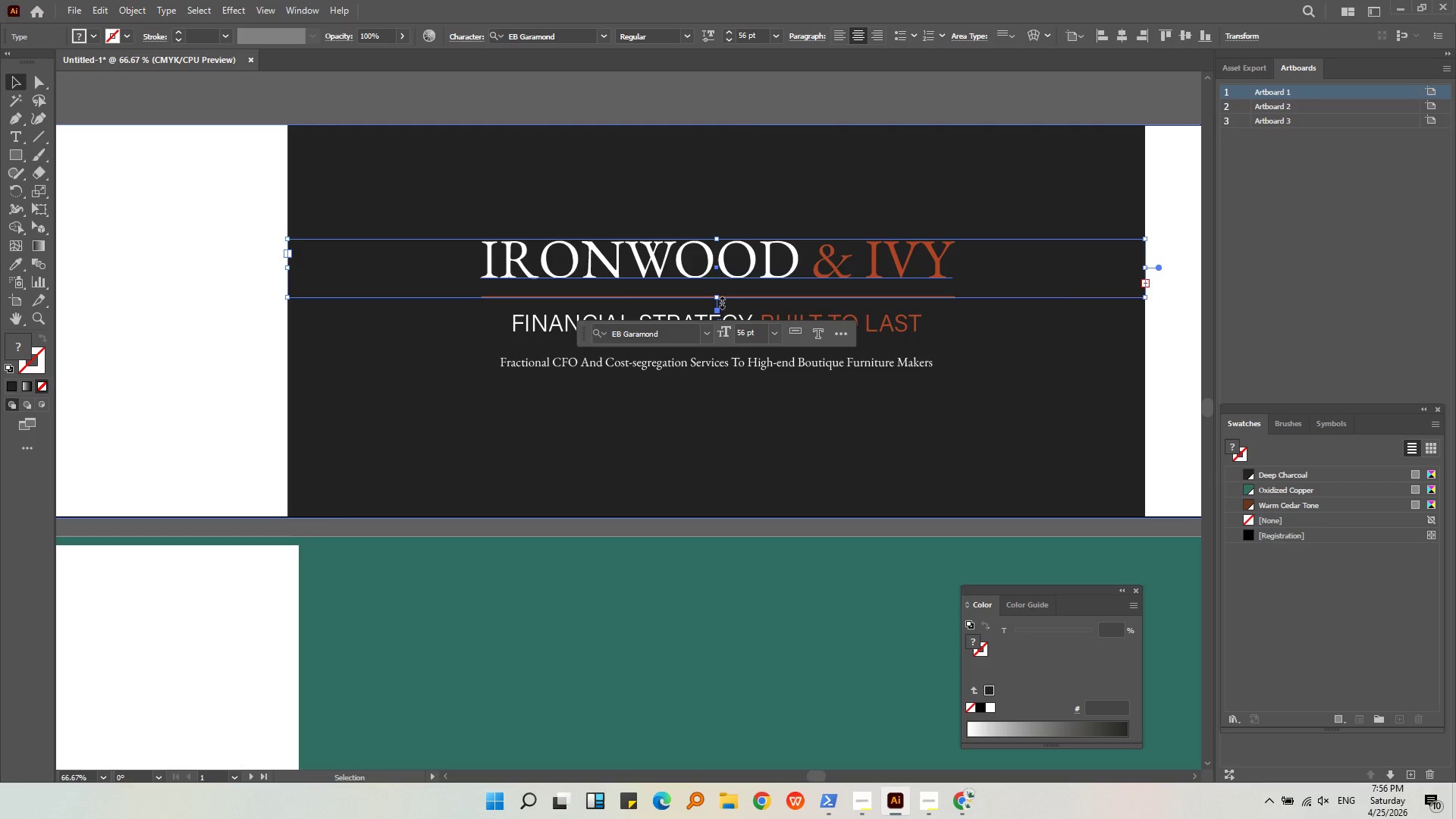 
left_click_drag(start_coordinate=[717, 300], to_coordinate=[717, 287])
 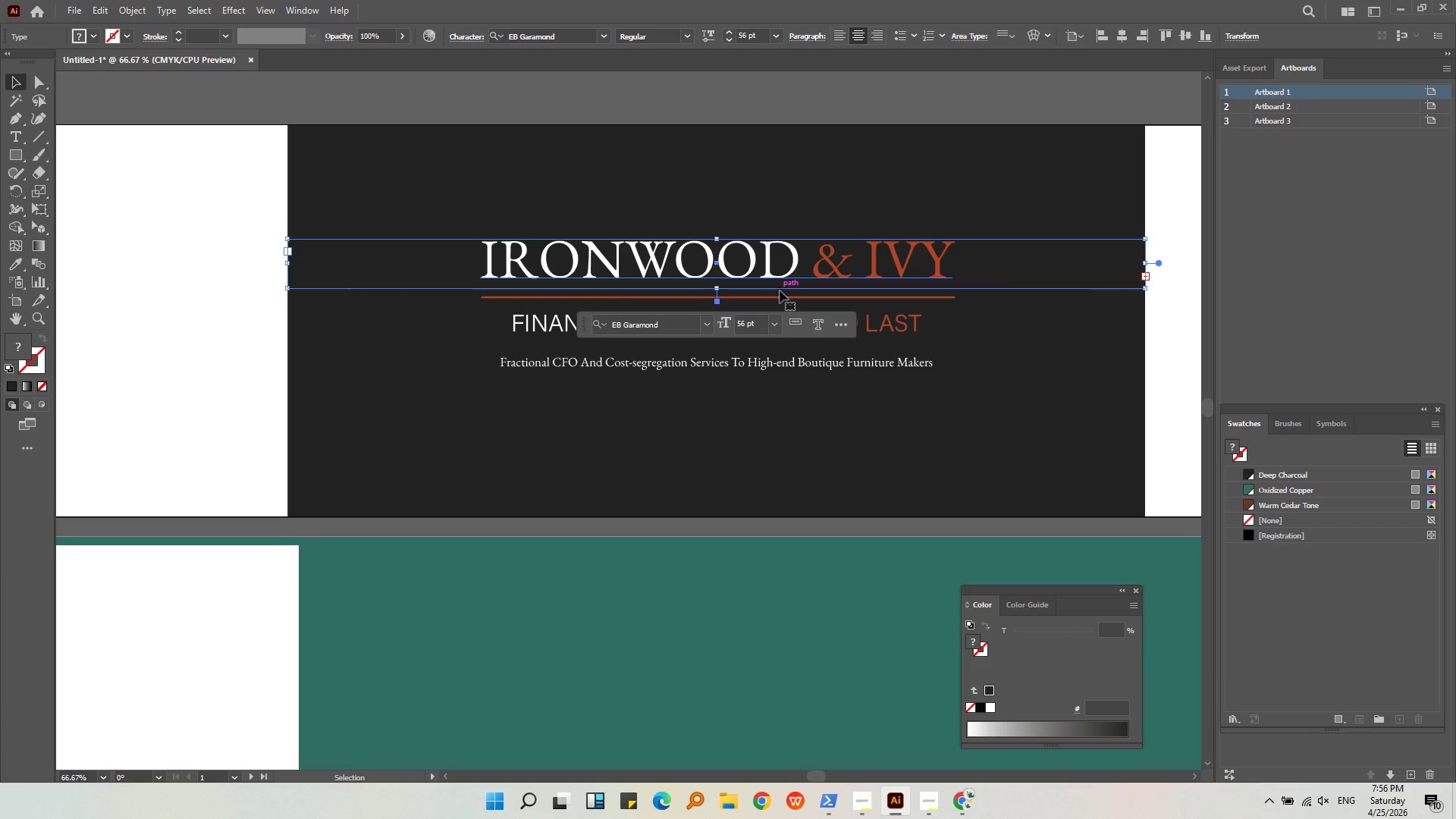 
left_click([780, 299])
 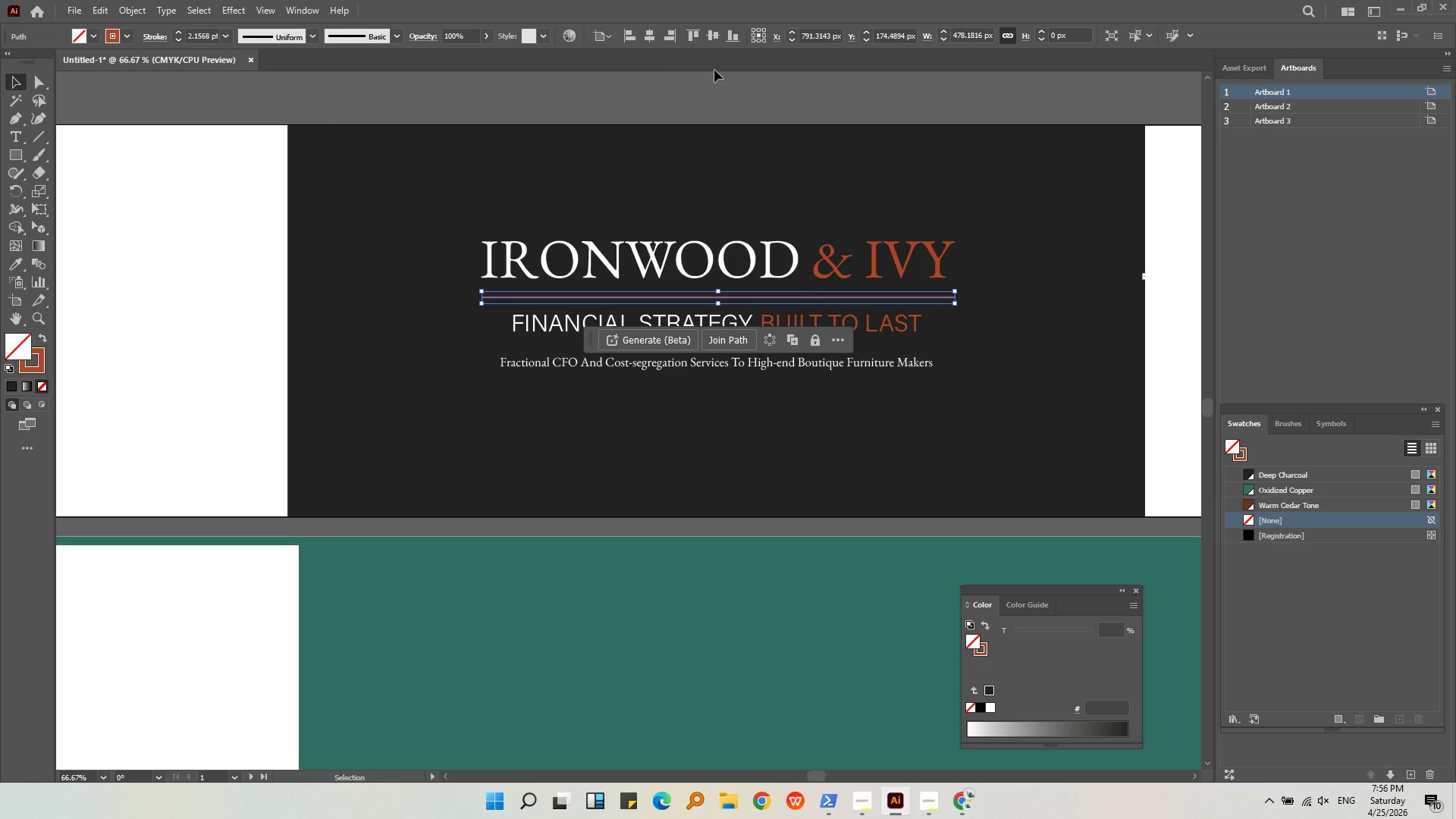 
left_click([651, 45])
 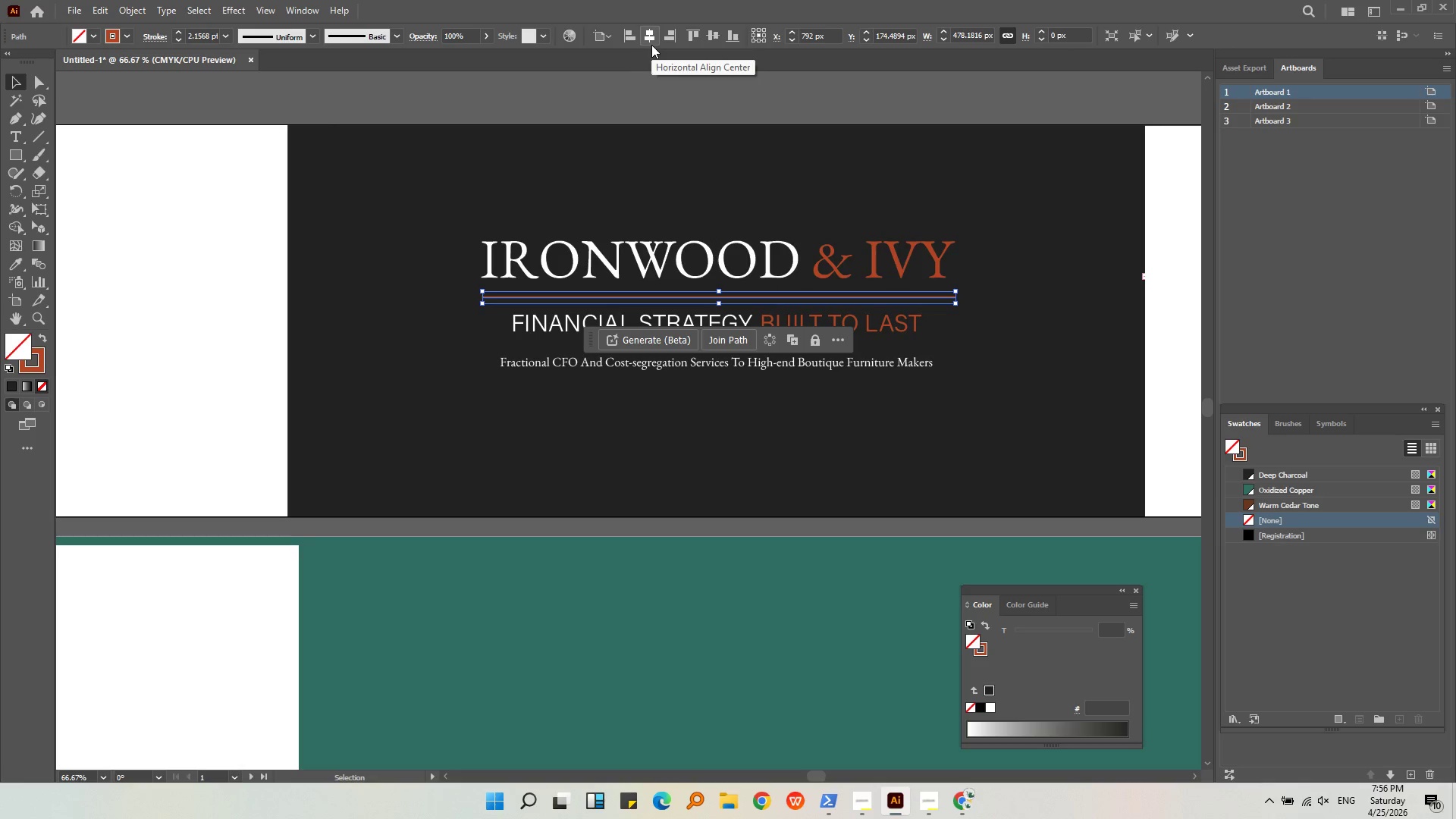 
left_click([651, 45])
 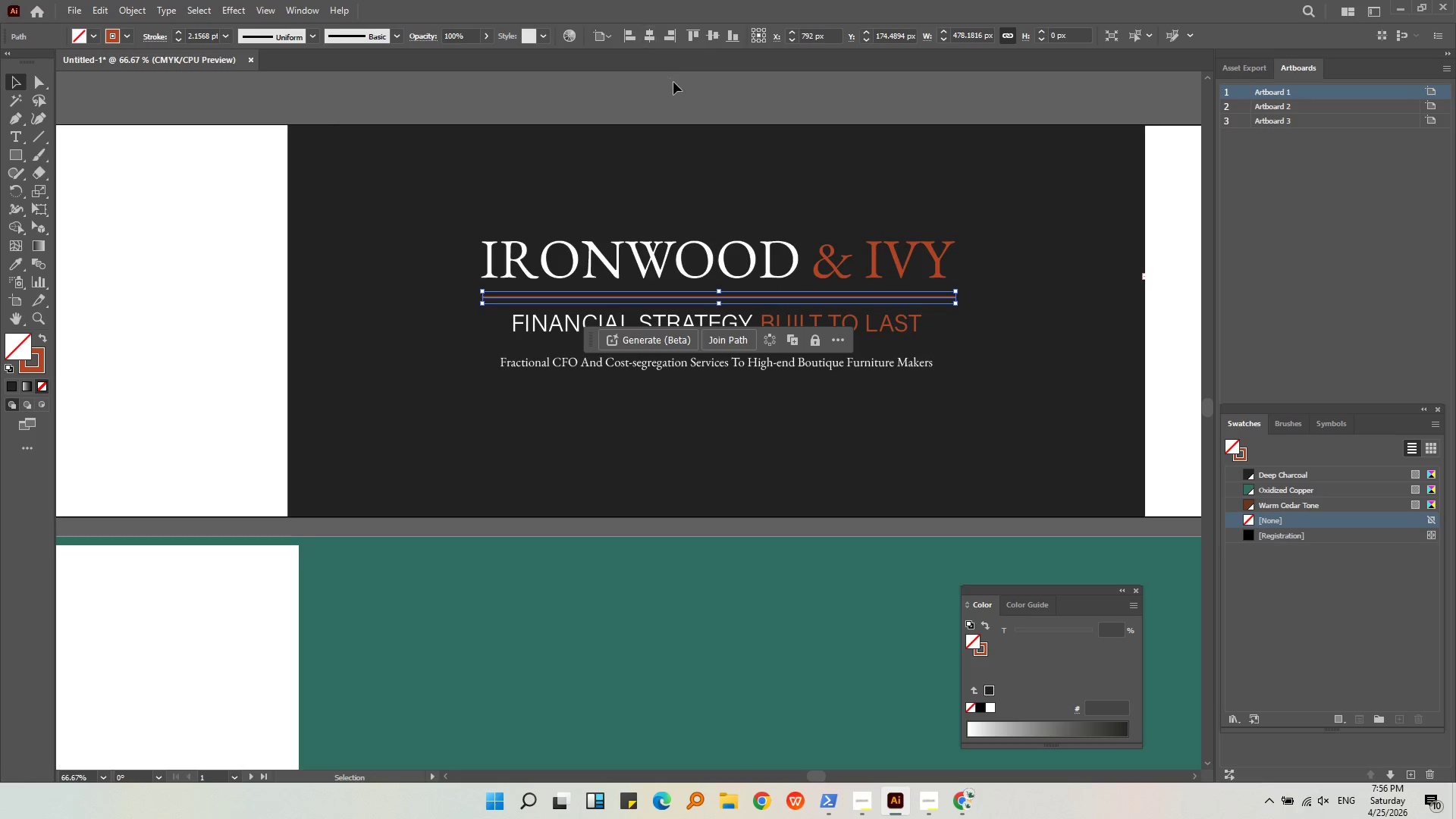 
left_click([673, 83])
 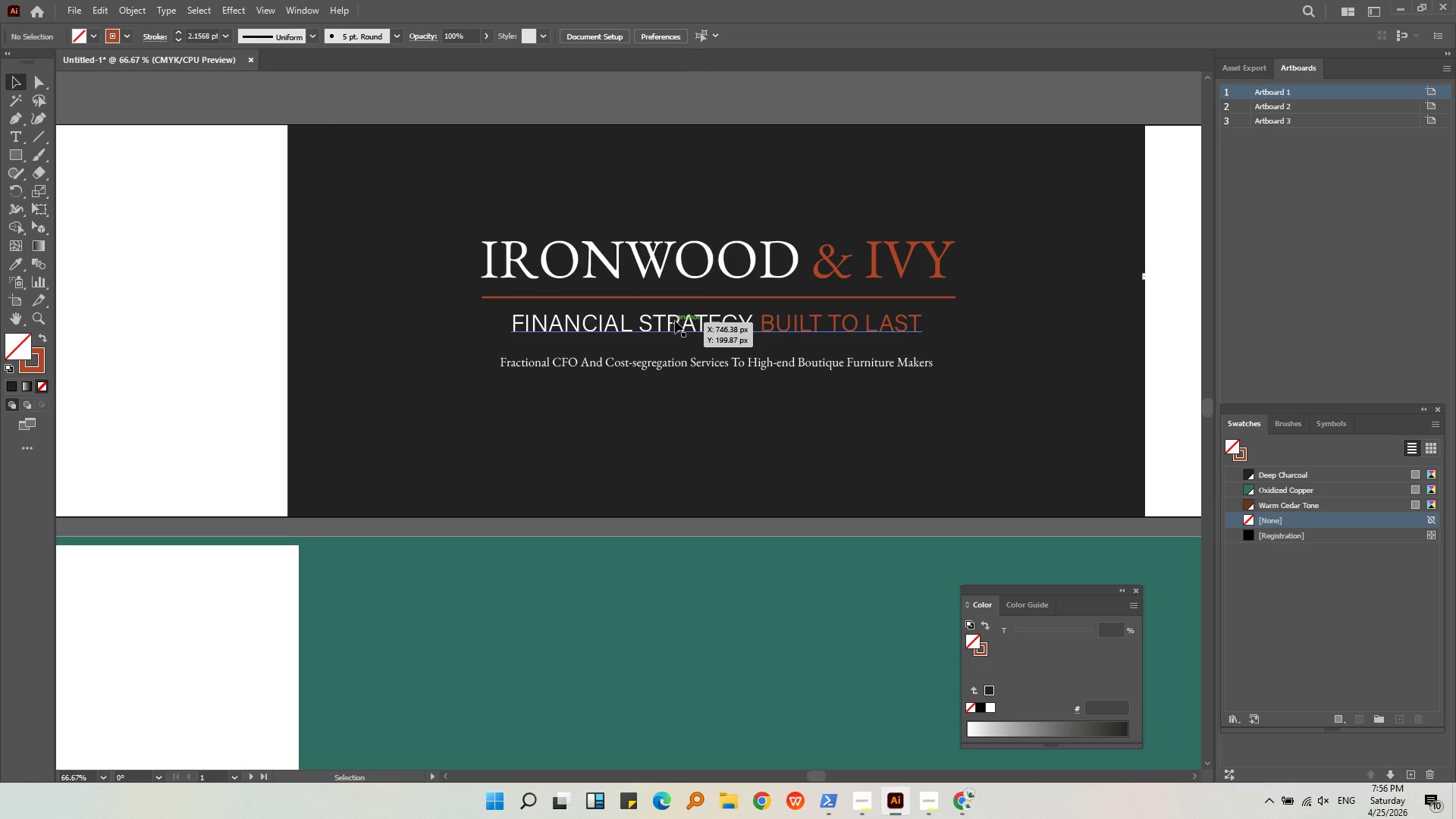 
left_click([678, 321])
 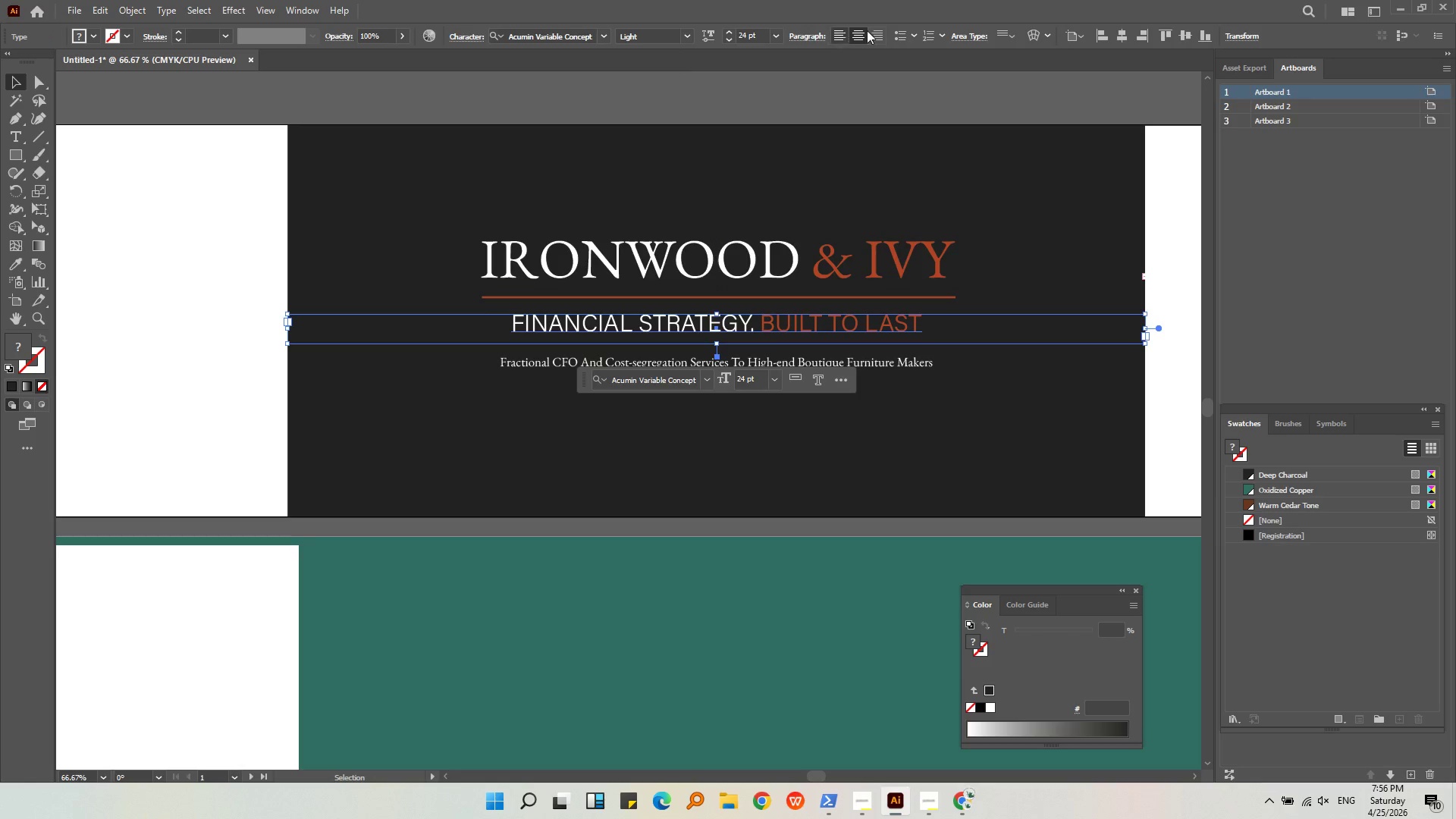 
left_click([1132, 36])
 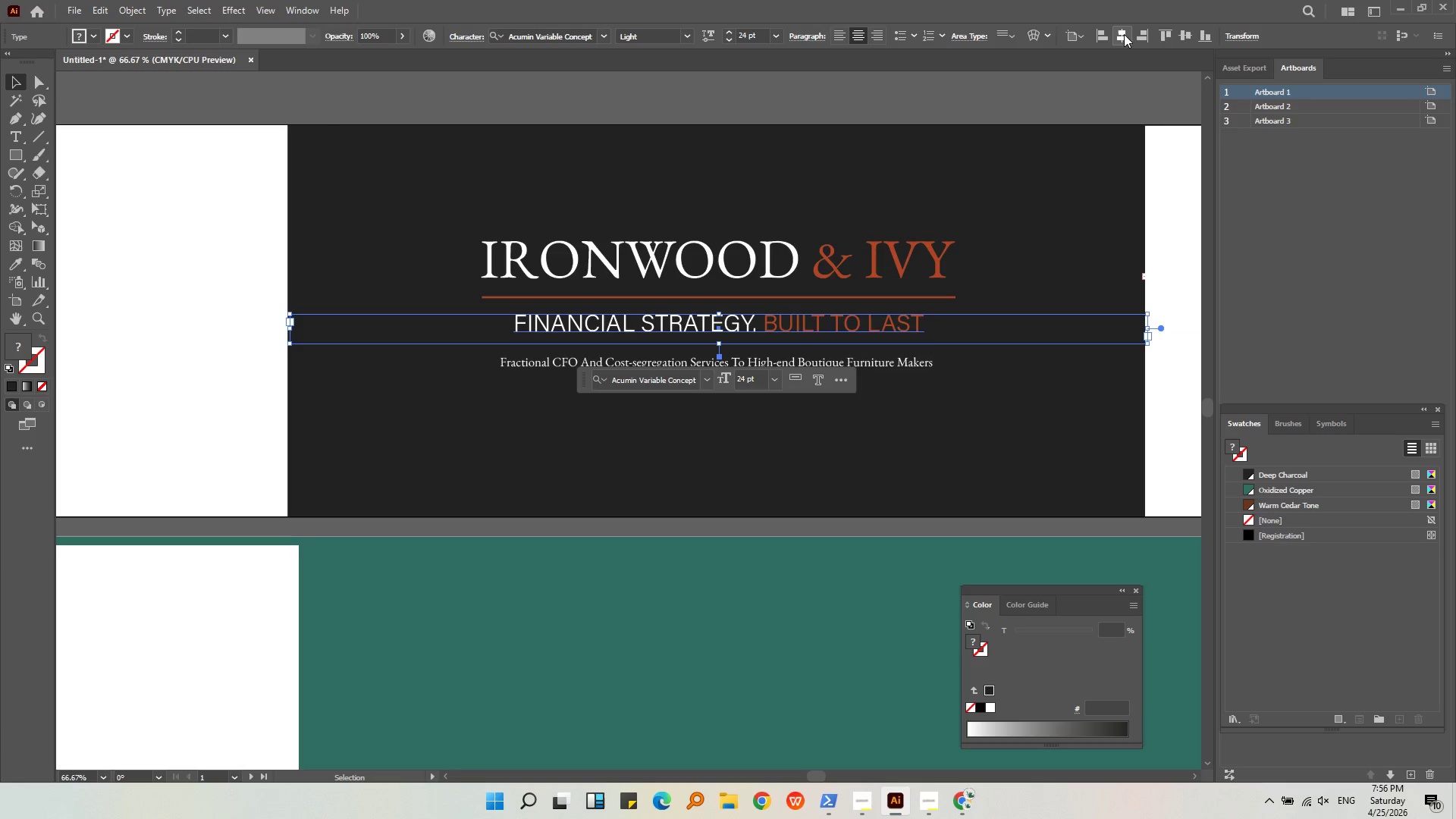 
left_click([1124, 34])
 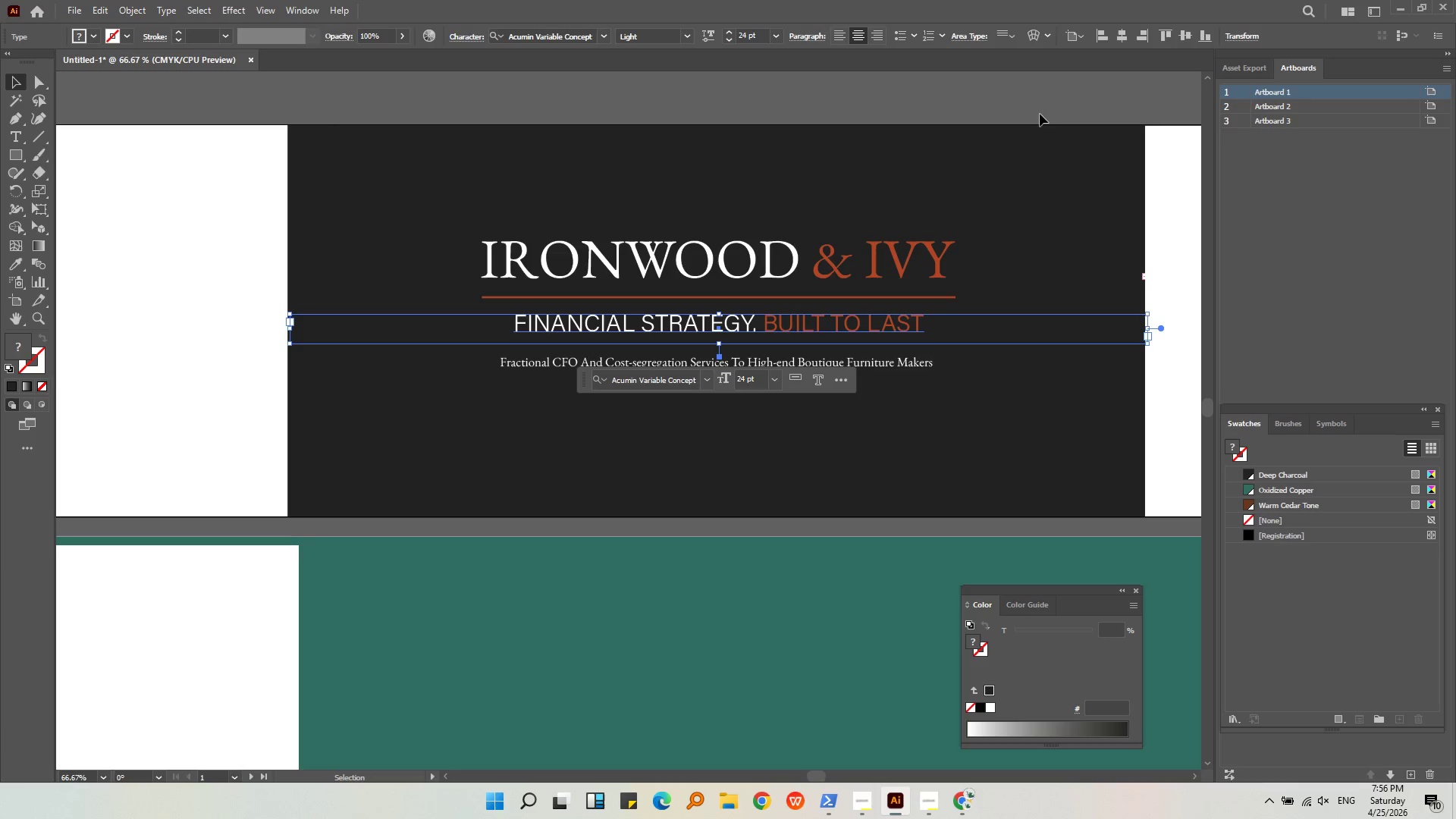 
left_click([1039, 112])
 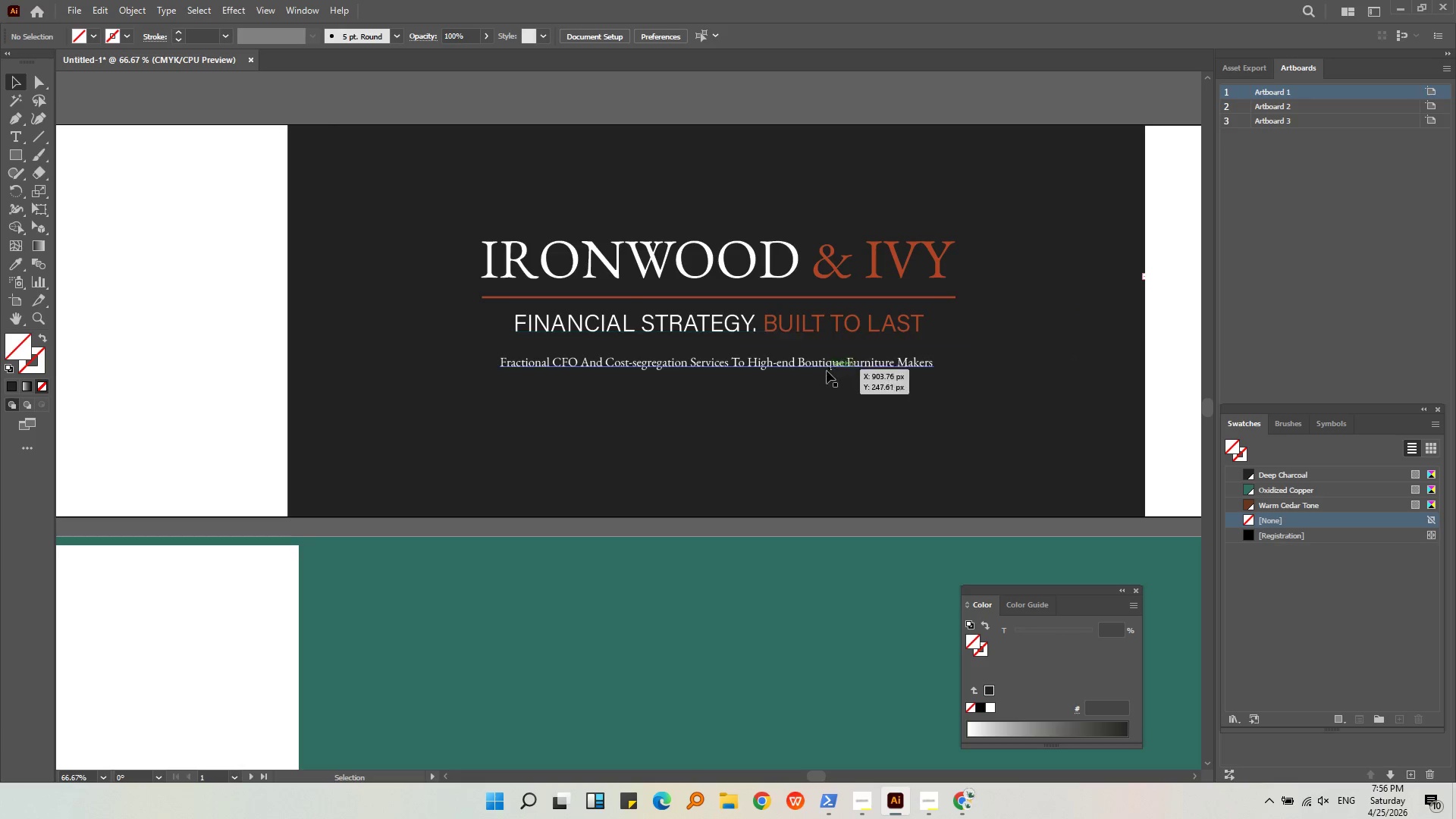 
left_click([827, 371])
 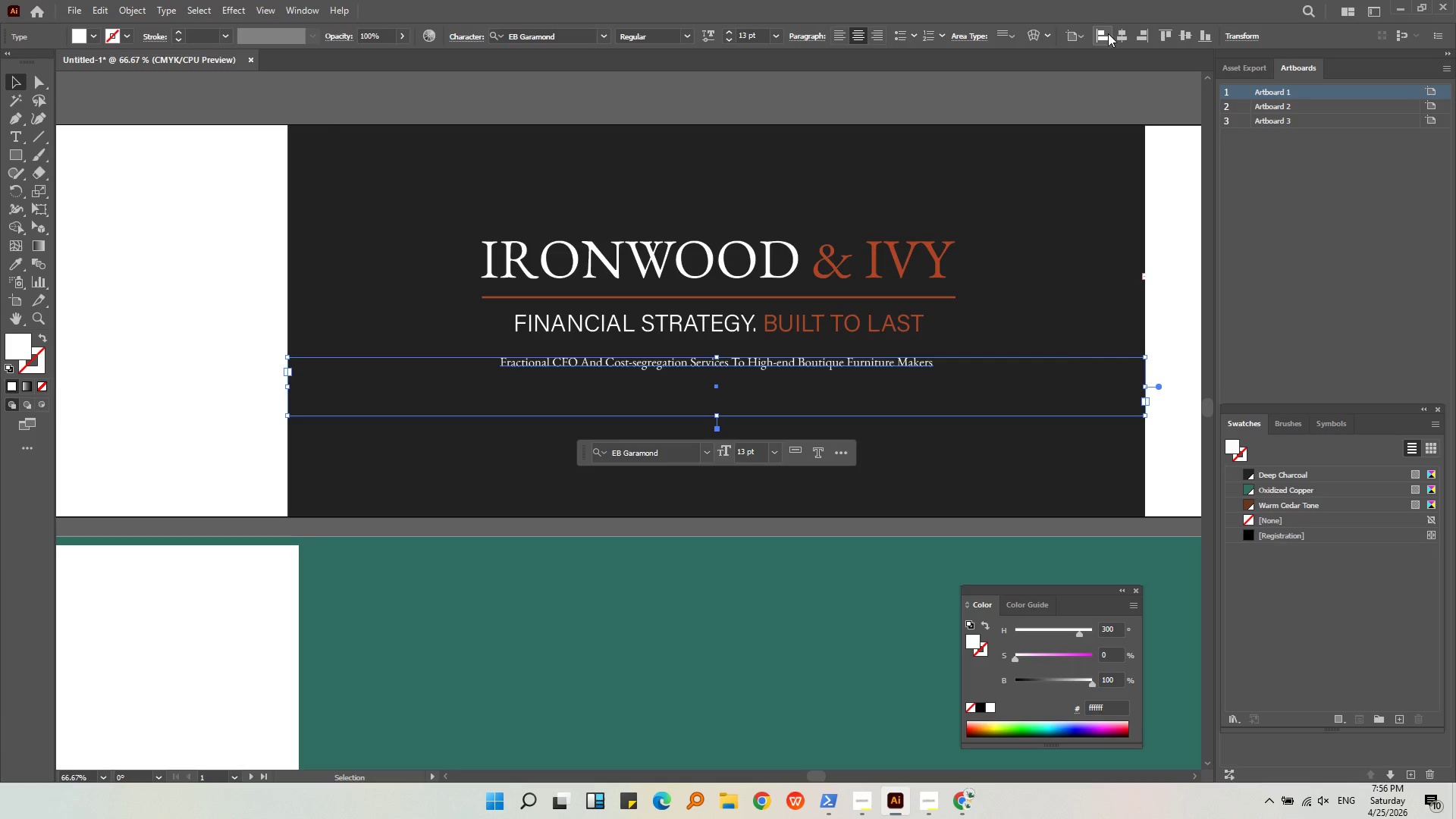 
left_click([1119, 34])
 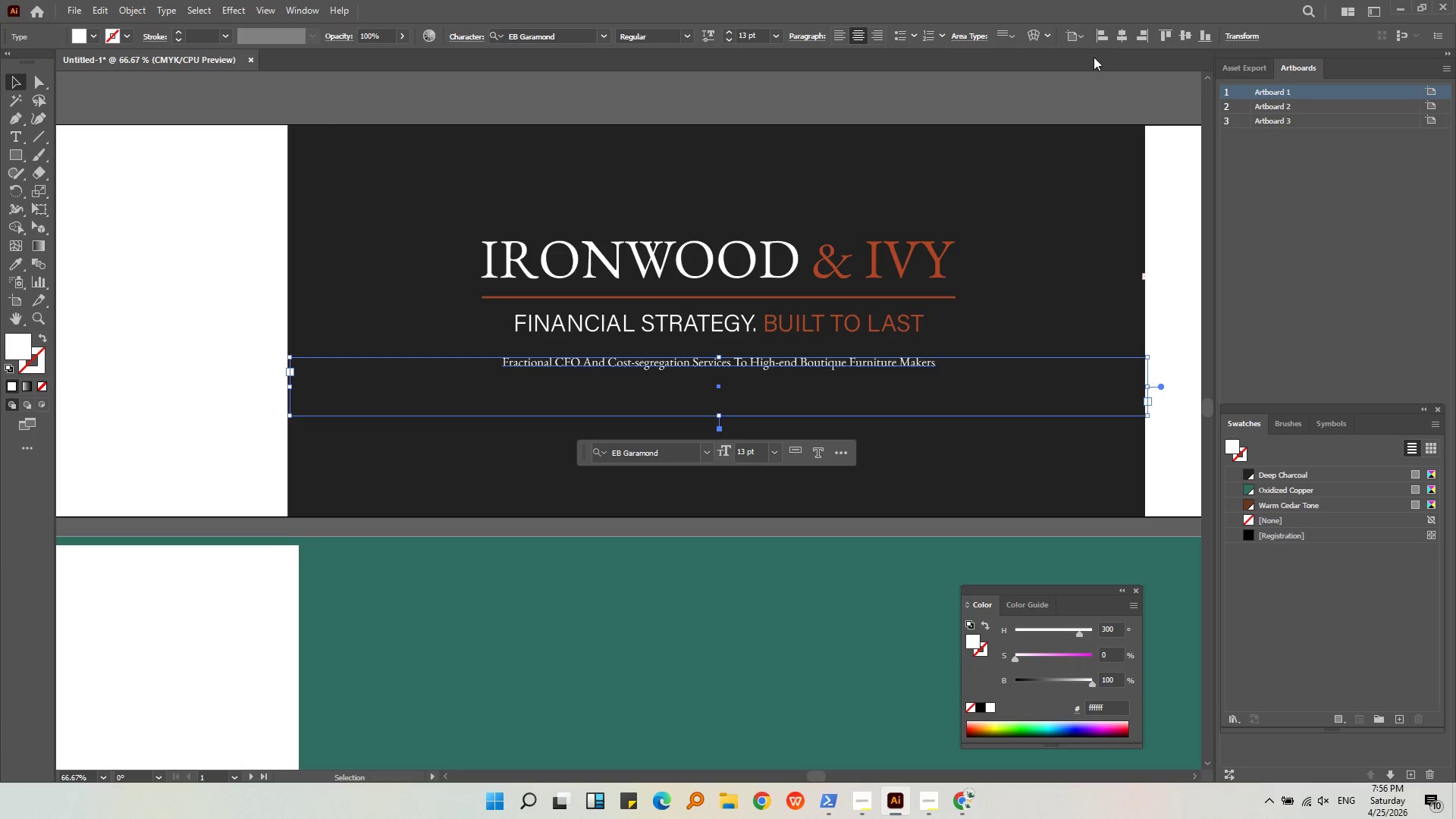 
left_click([1034, 86])
 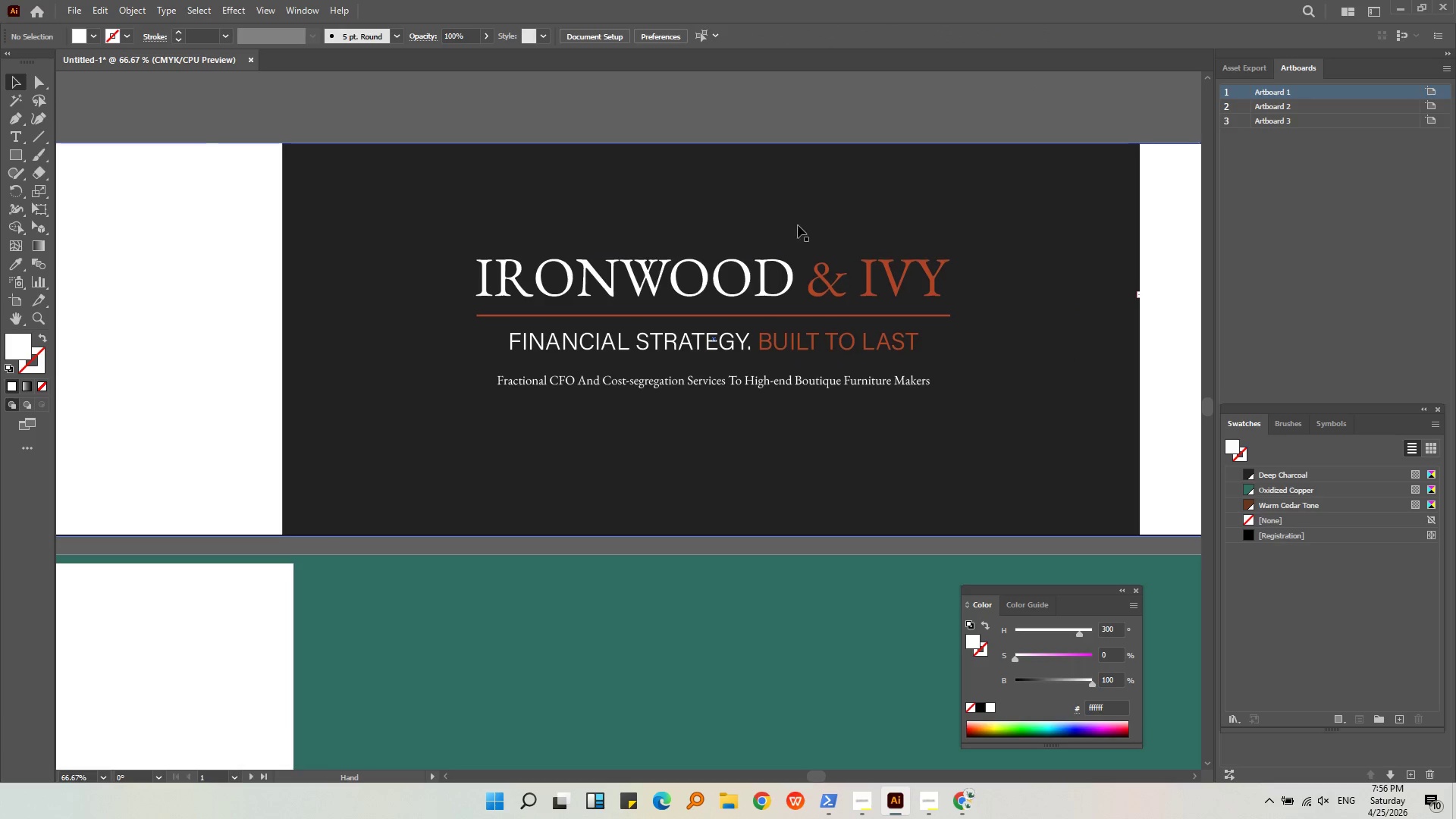 
left_click([807, 108])
 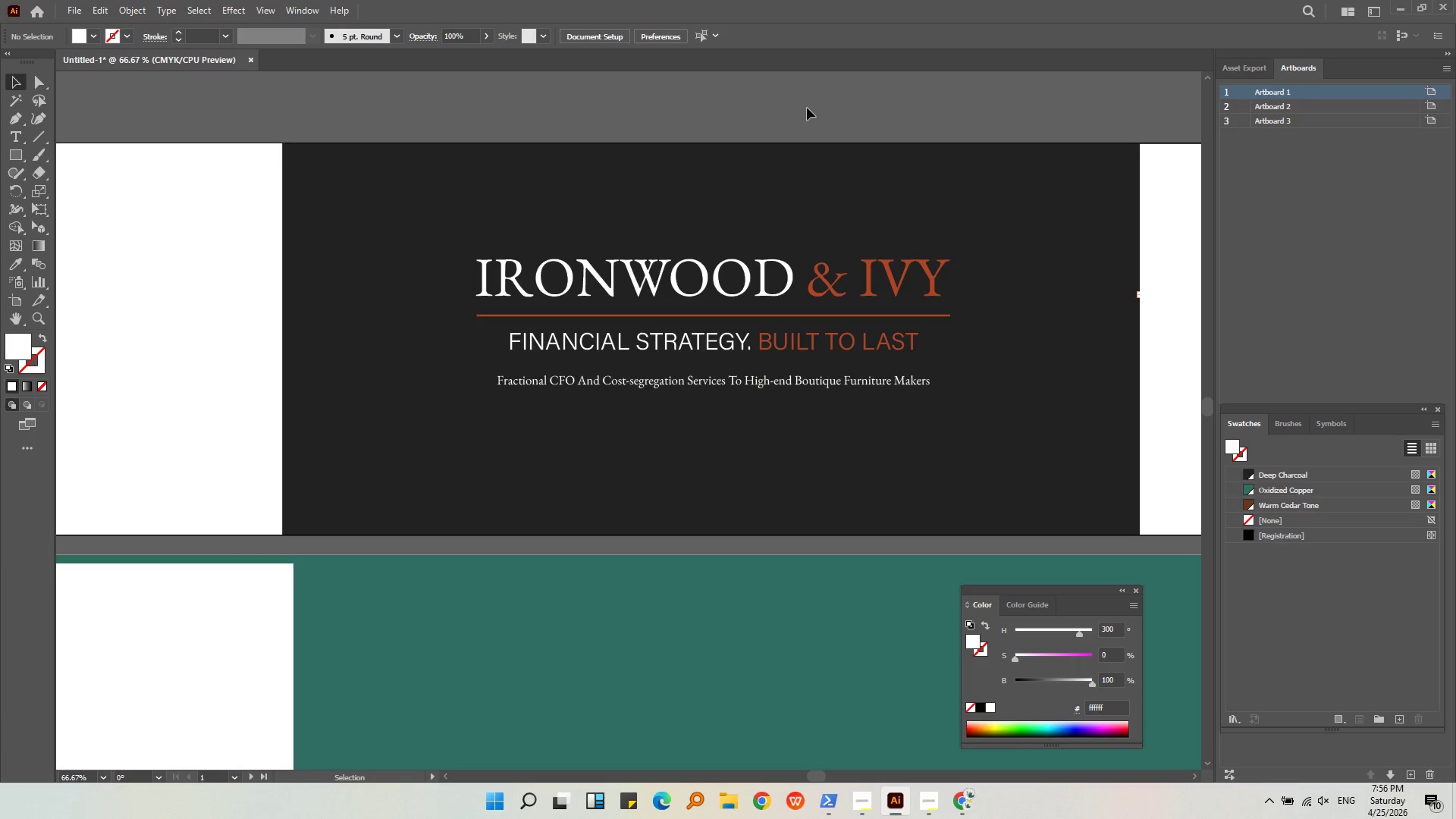 
key(Alt+AltLeft)
 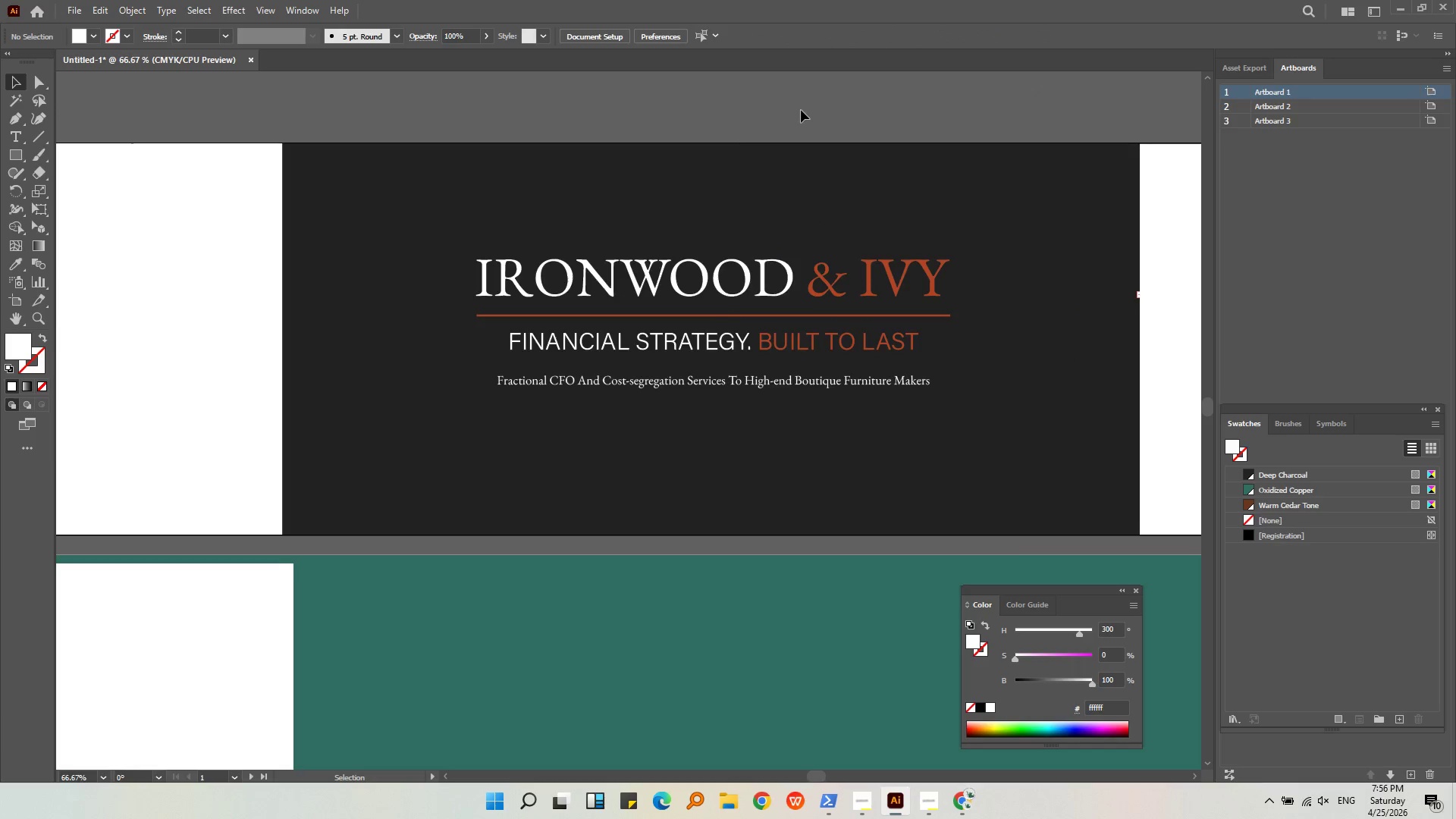 
scroll: coordinate [793, 115], scroll_direction: down, amount: 1.0
 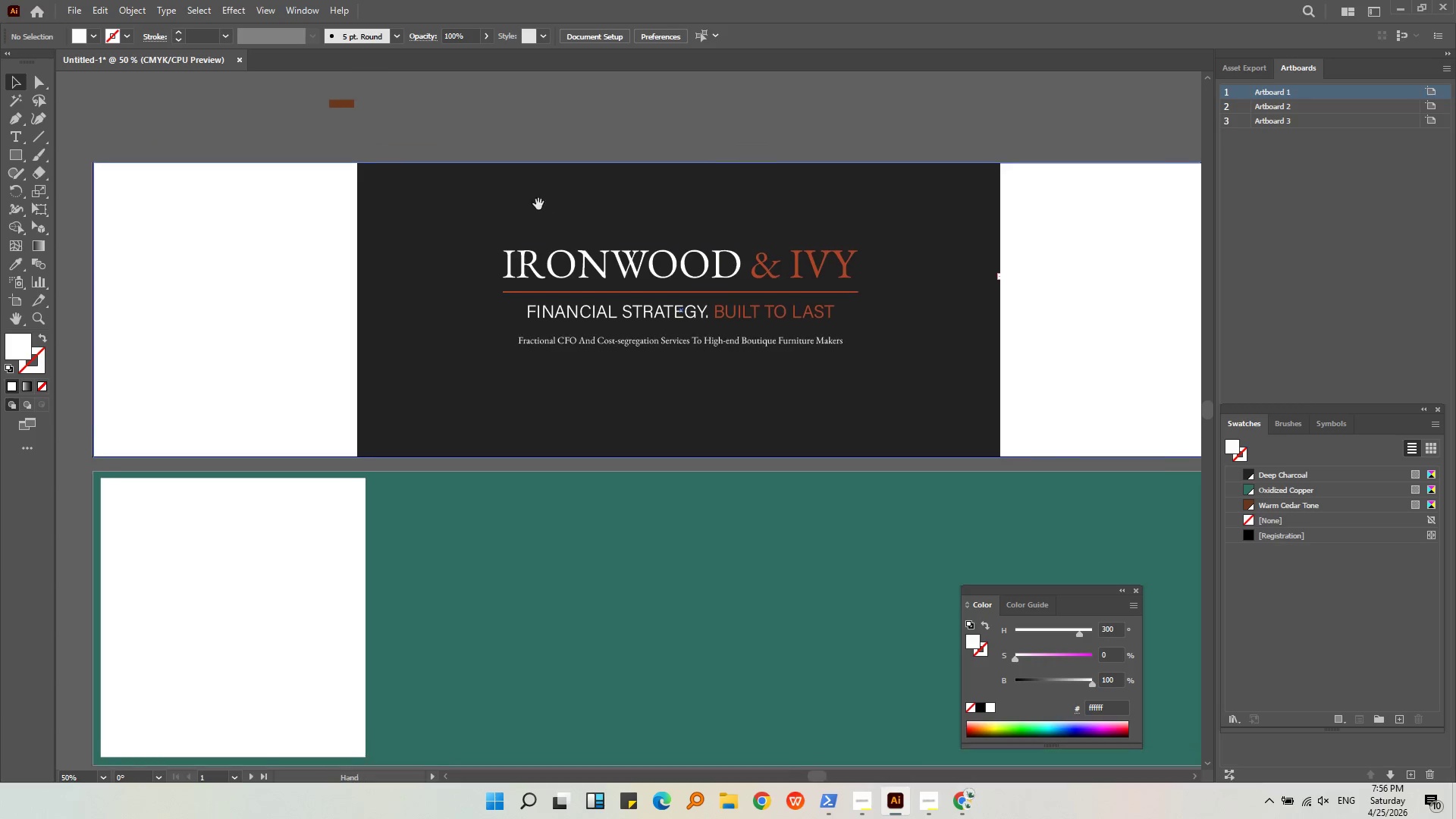 
left_click([689, 171])